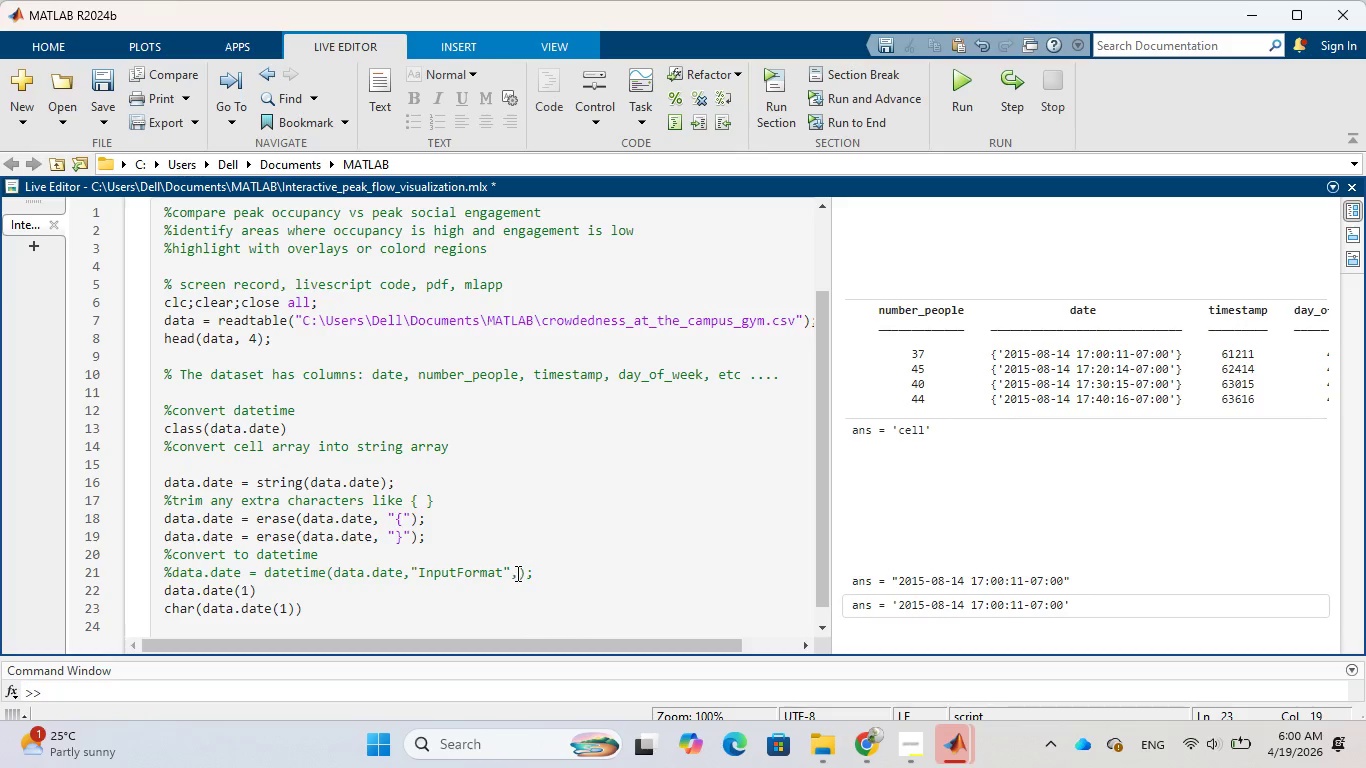 
key(Enter)
 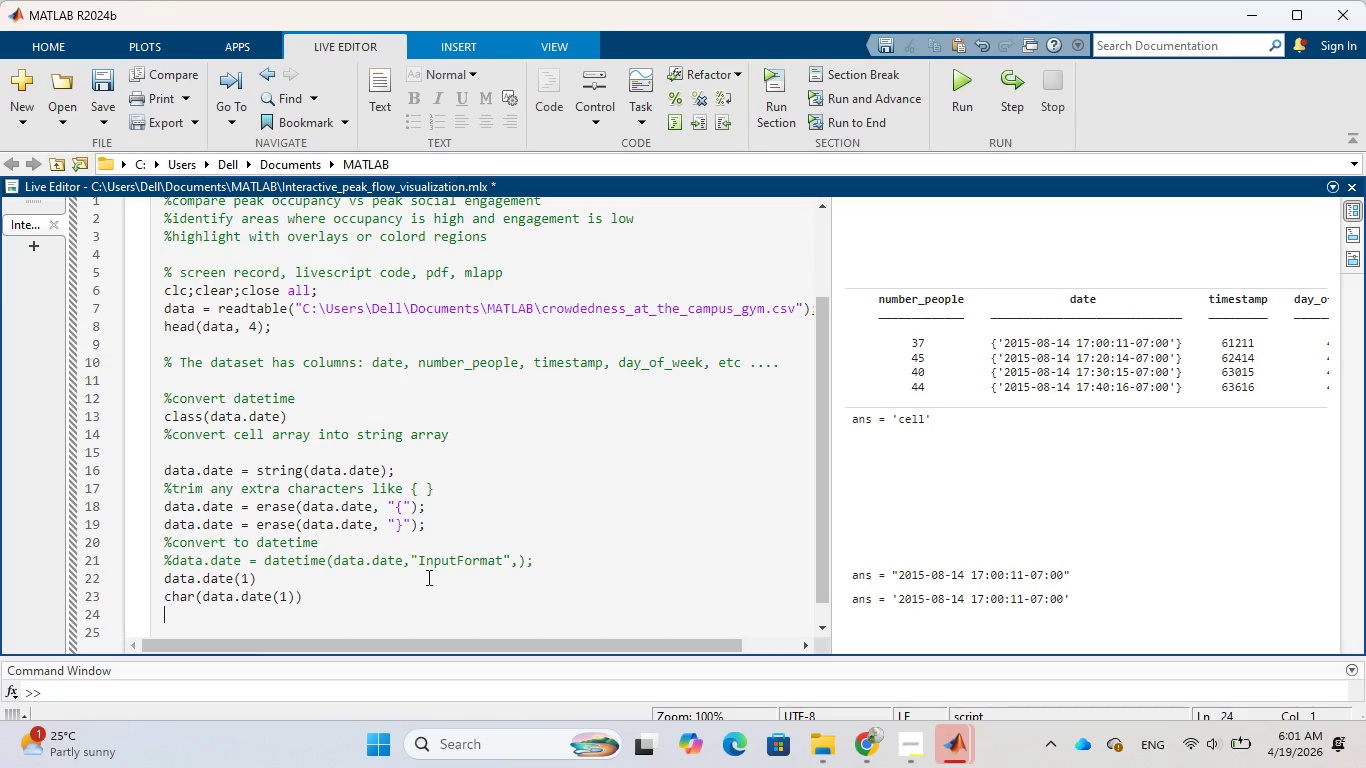 
wait(20.94)
 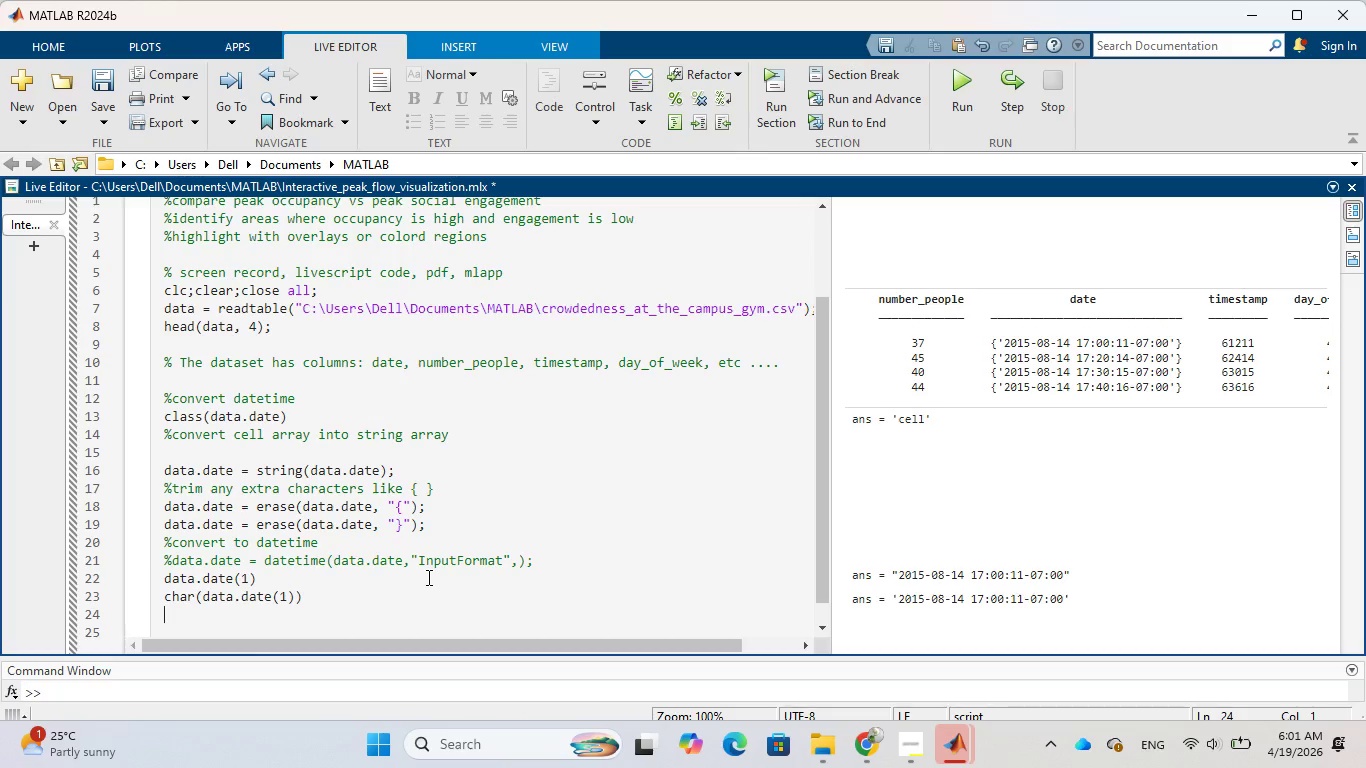 
type(double))
key(Backspace)
type((dt)
key(Backspace)
type(ata.date)
 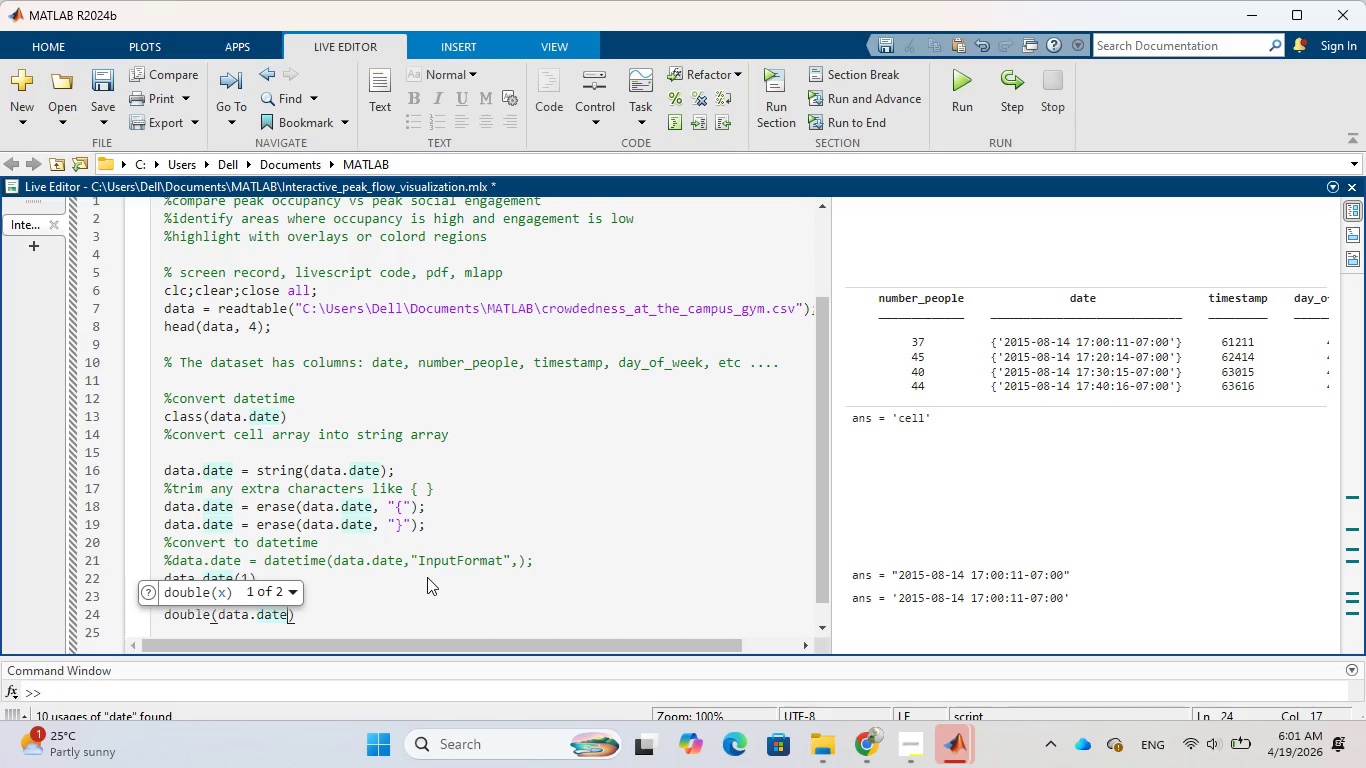 
left_click([785, 111])
 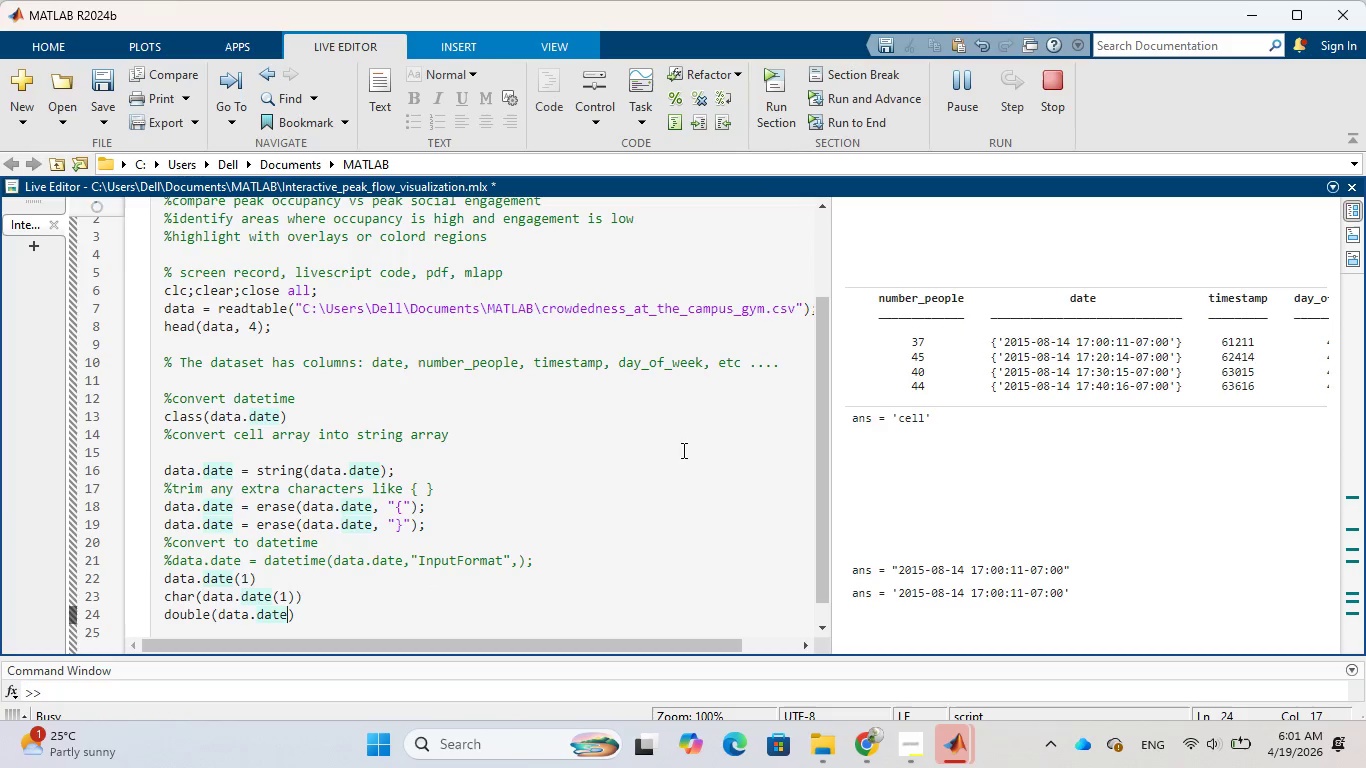 
scroll: coordinate [596, 508], scroll_direction: down, amount: 2.0
 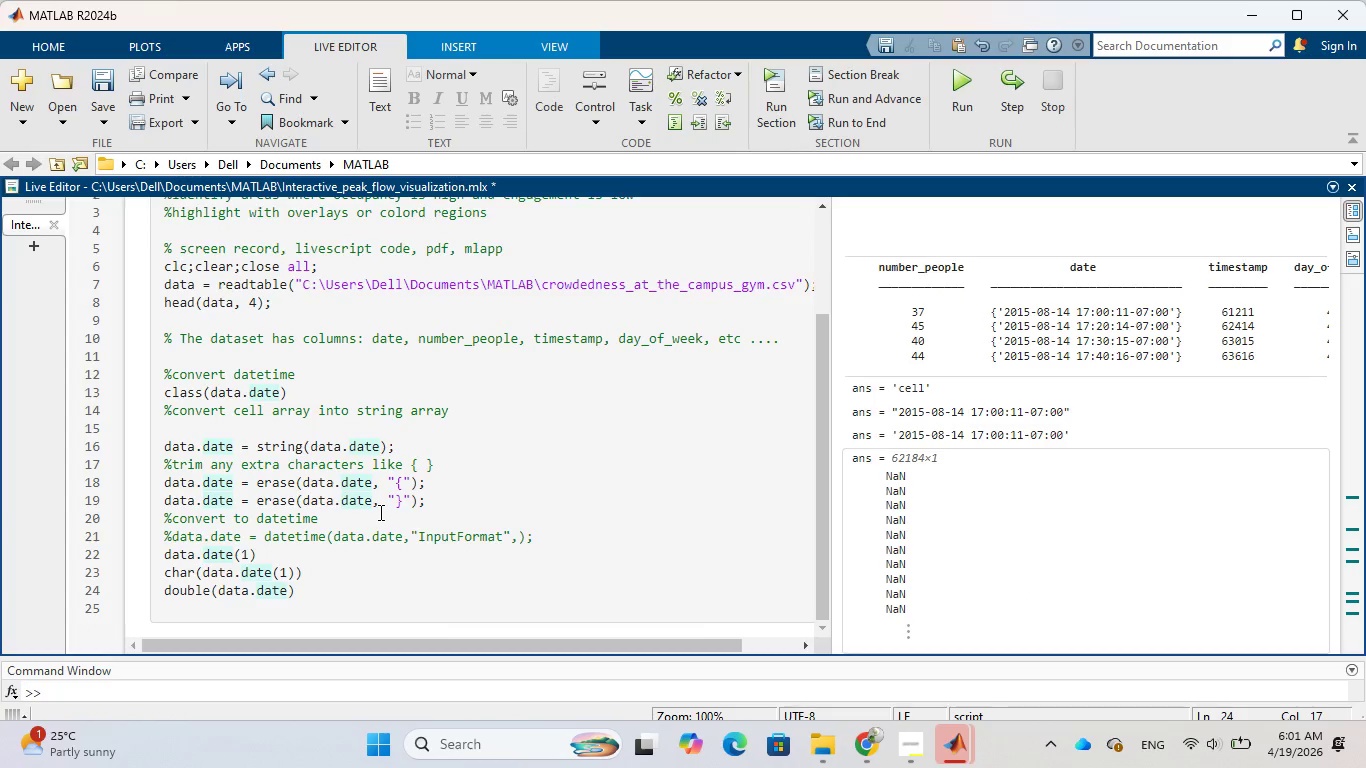 
type((1)
 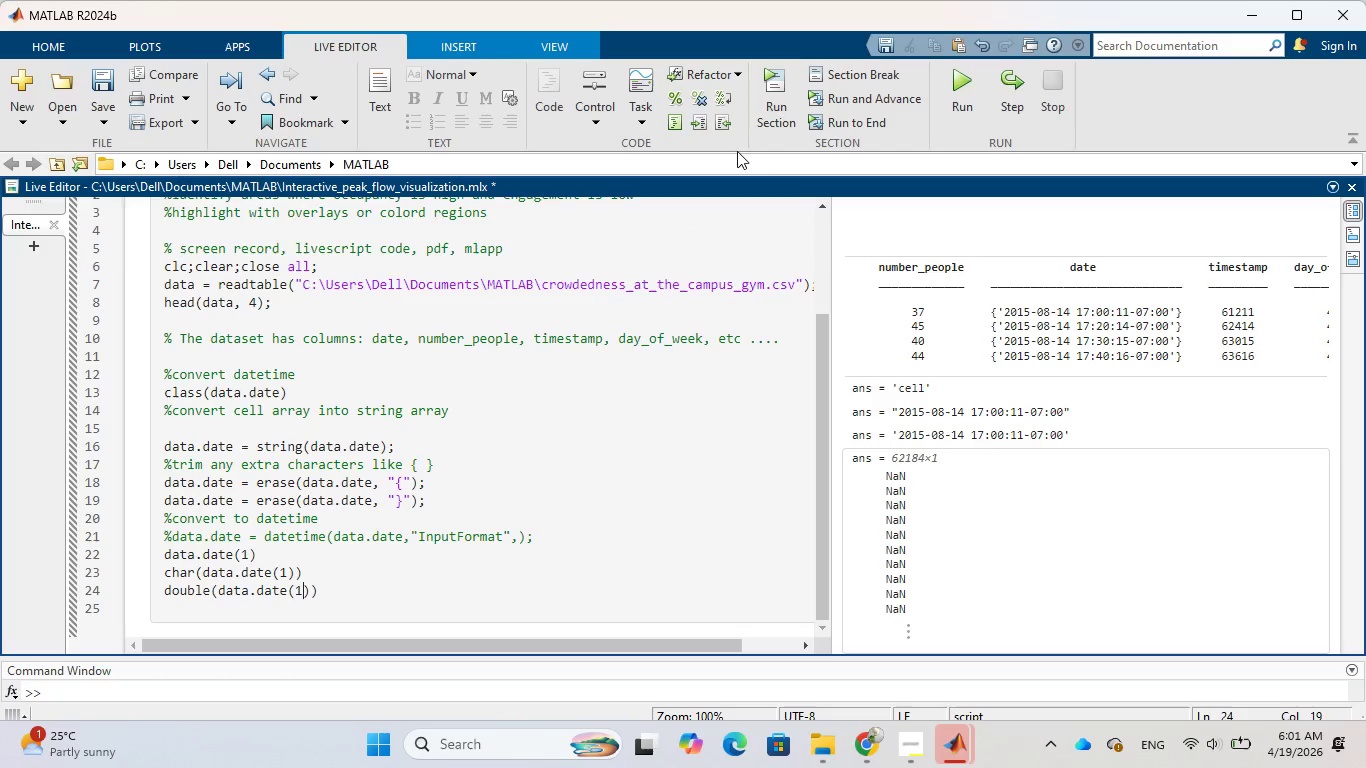 
left_click([758, 107])
 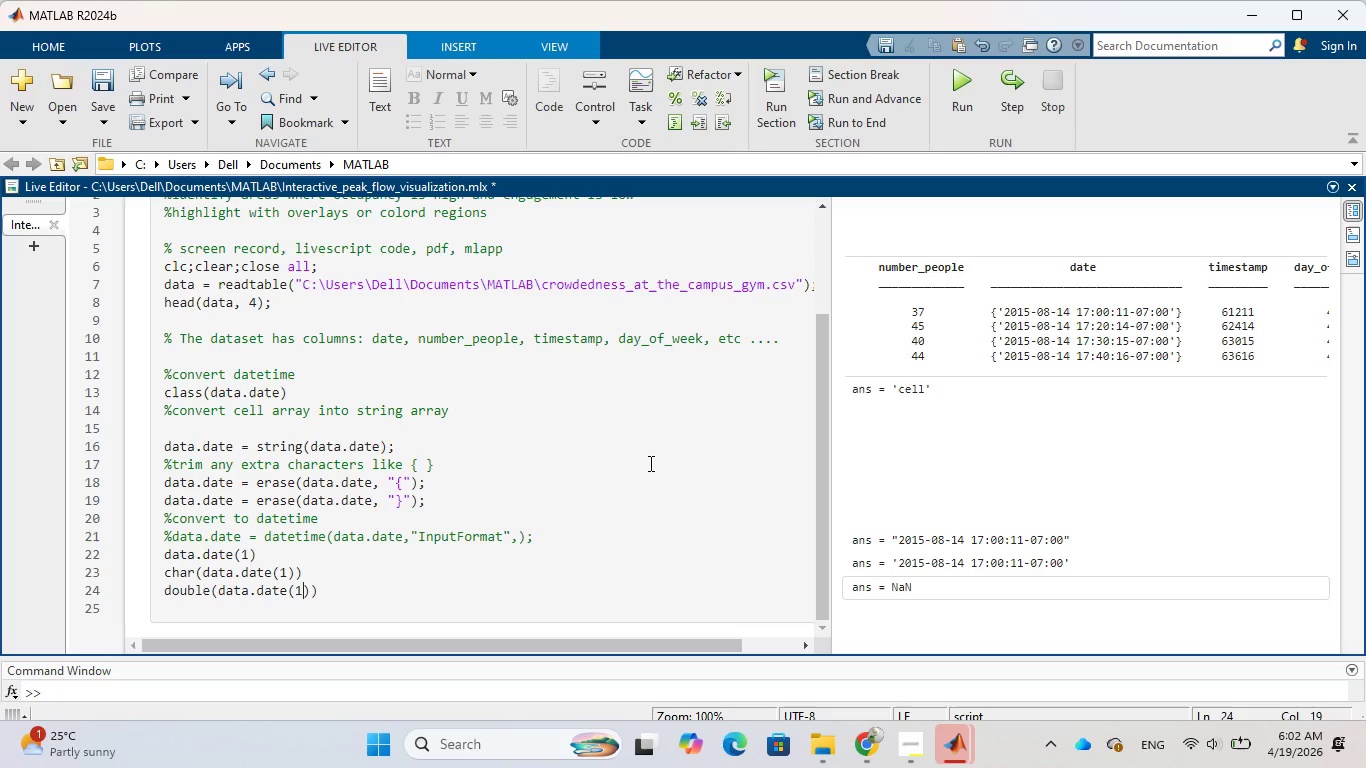 
wait(46.2)
 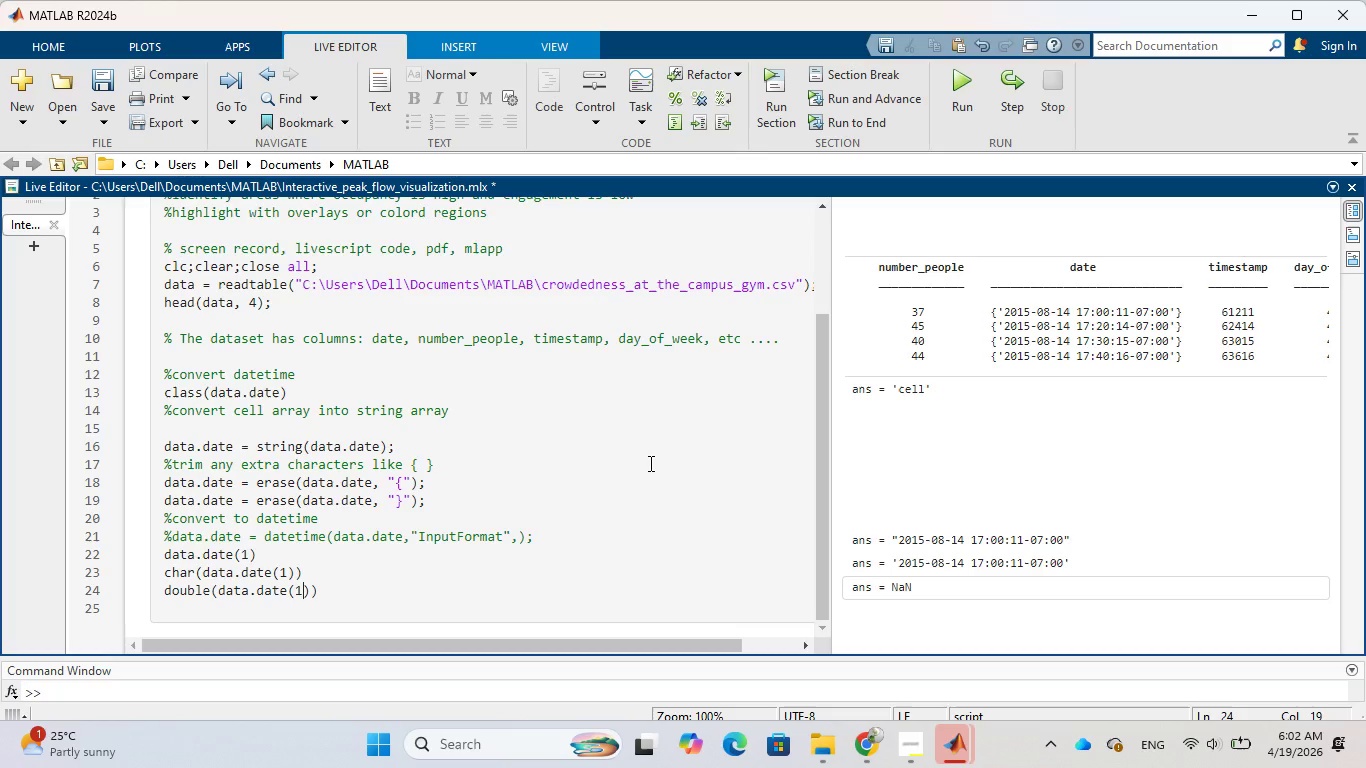 
left_click([444, 496])
 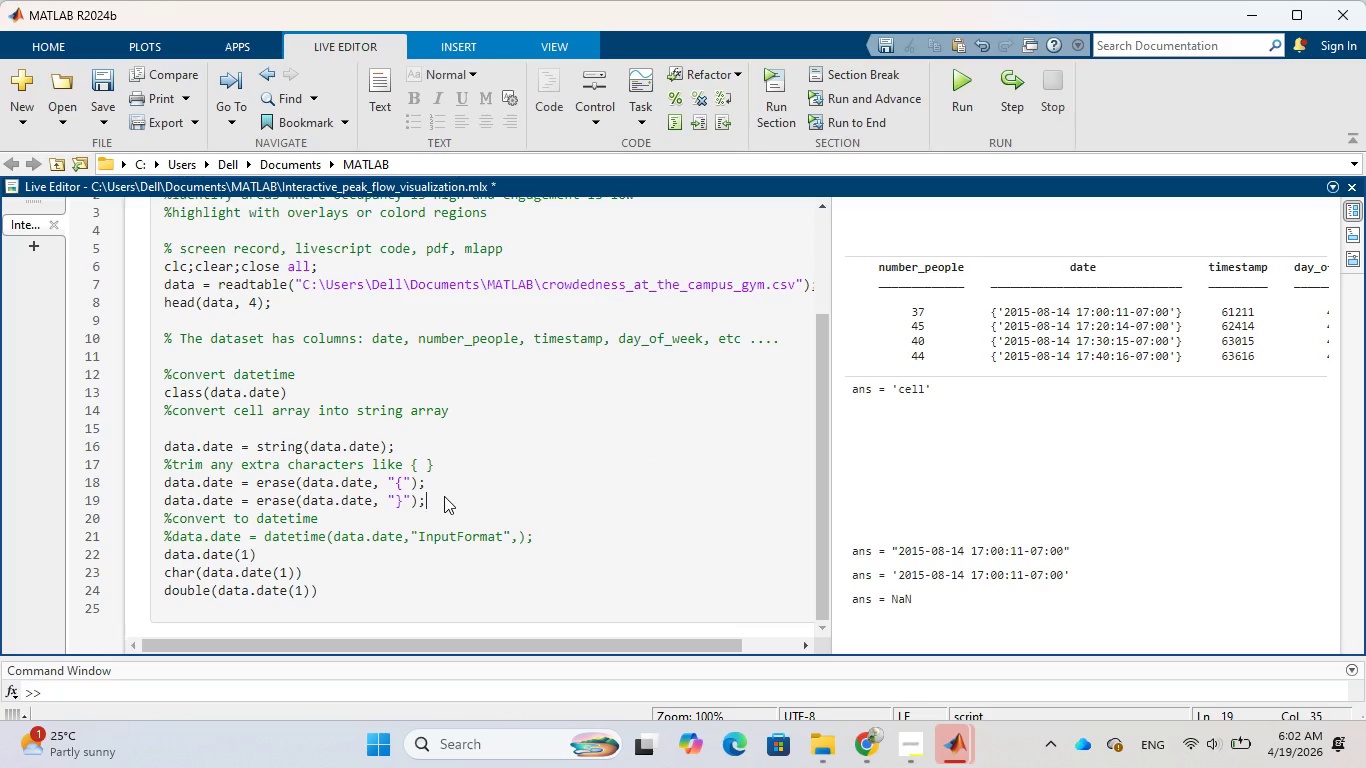 
key(Enter)
 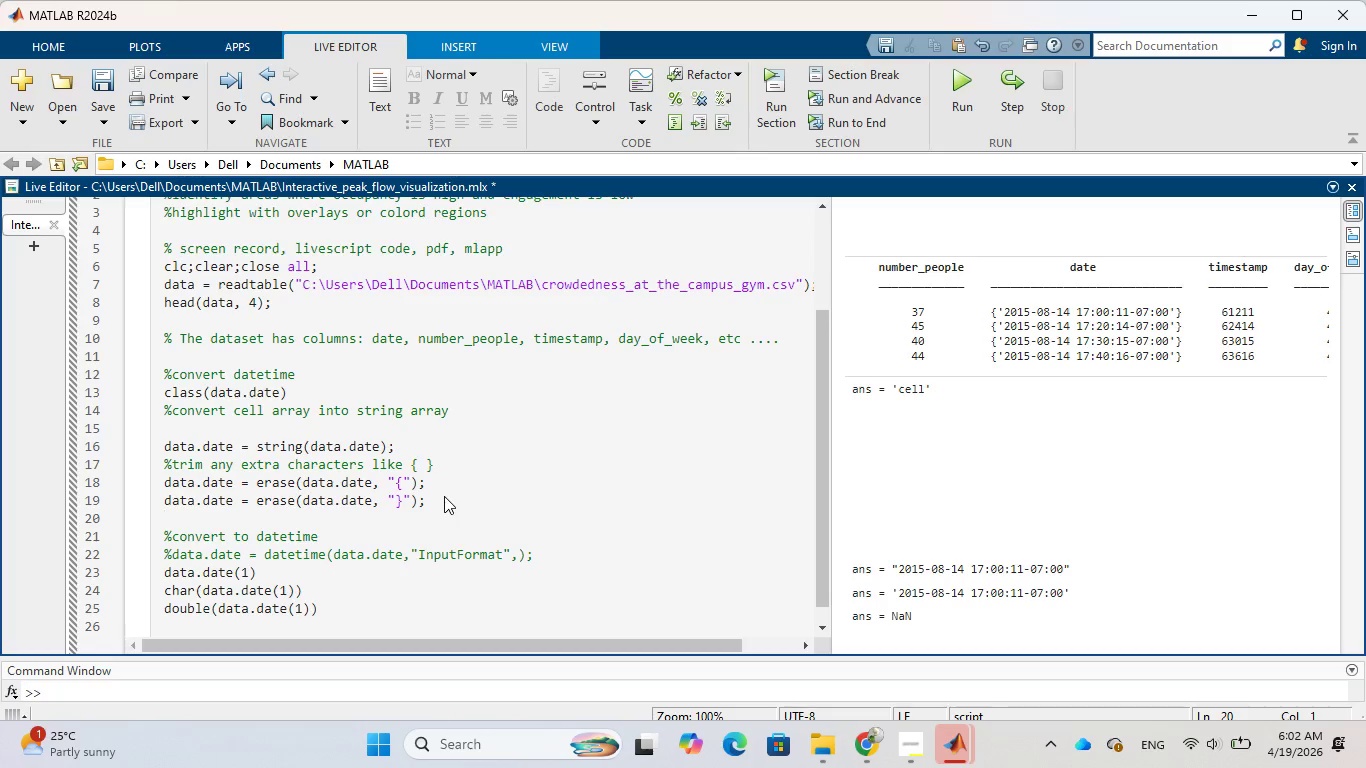 
wait(18.97)
 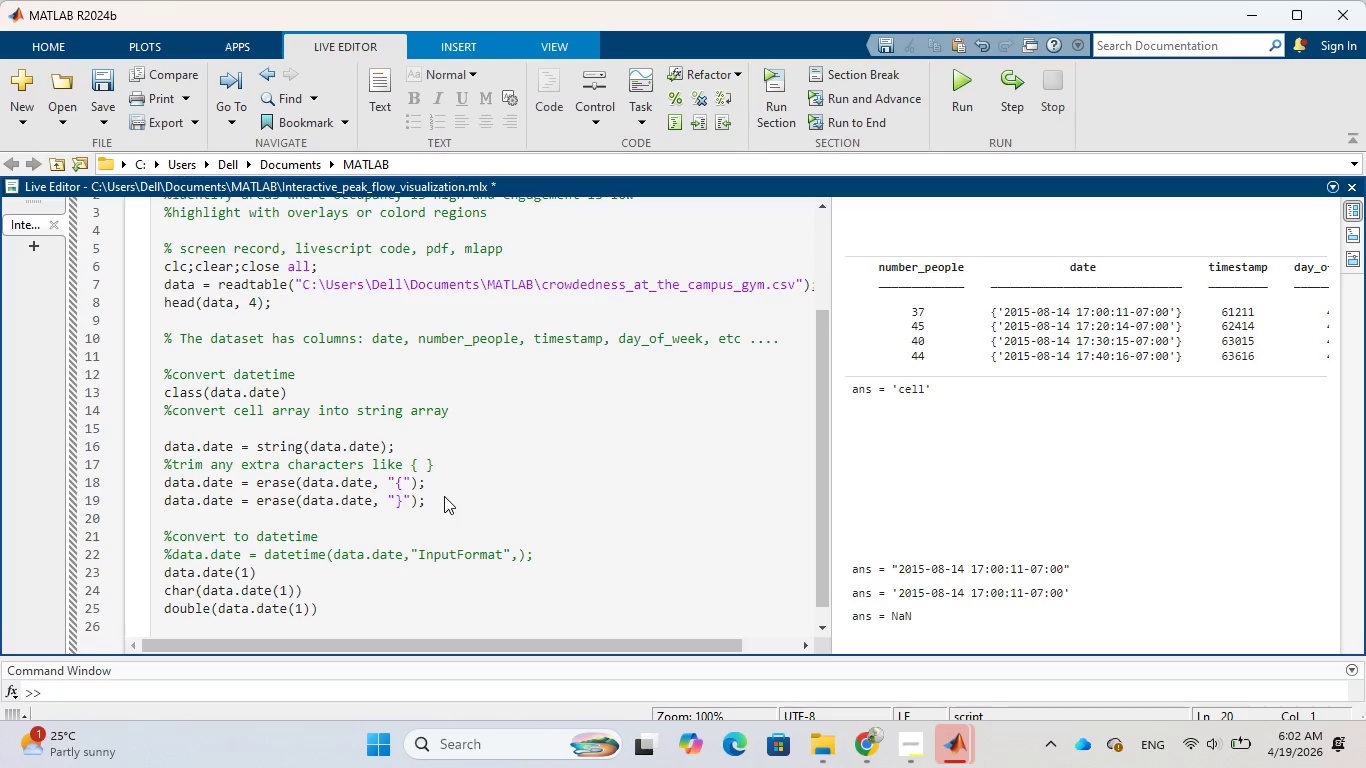 
left_click([235, 447])
 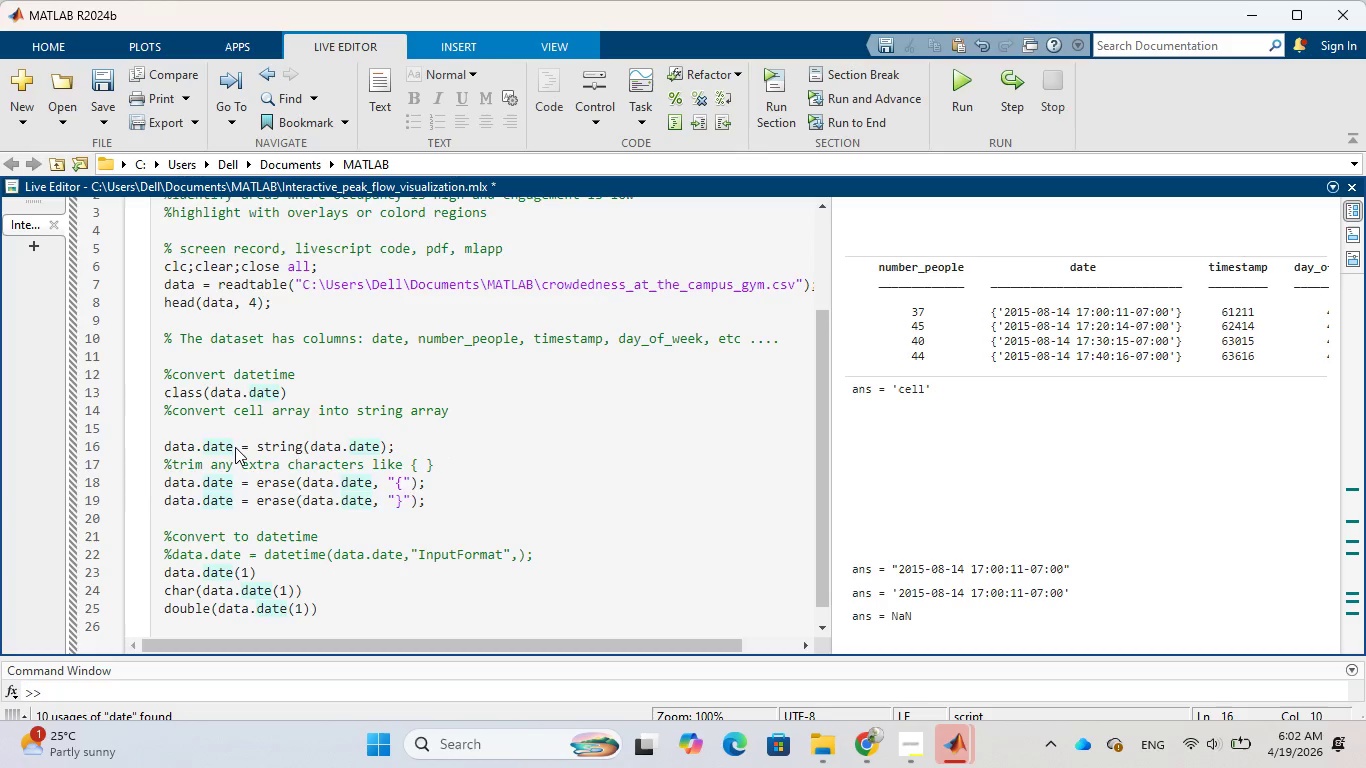 
key(Backspace)
 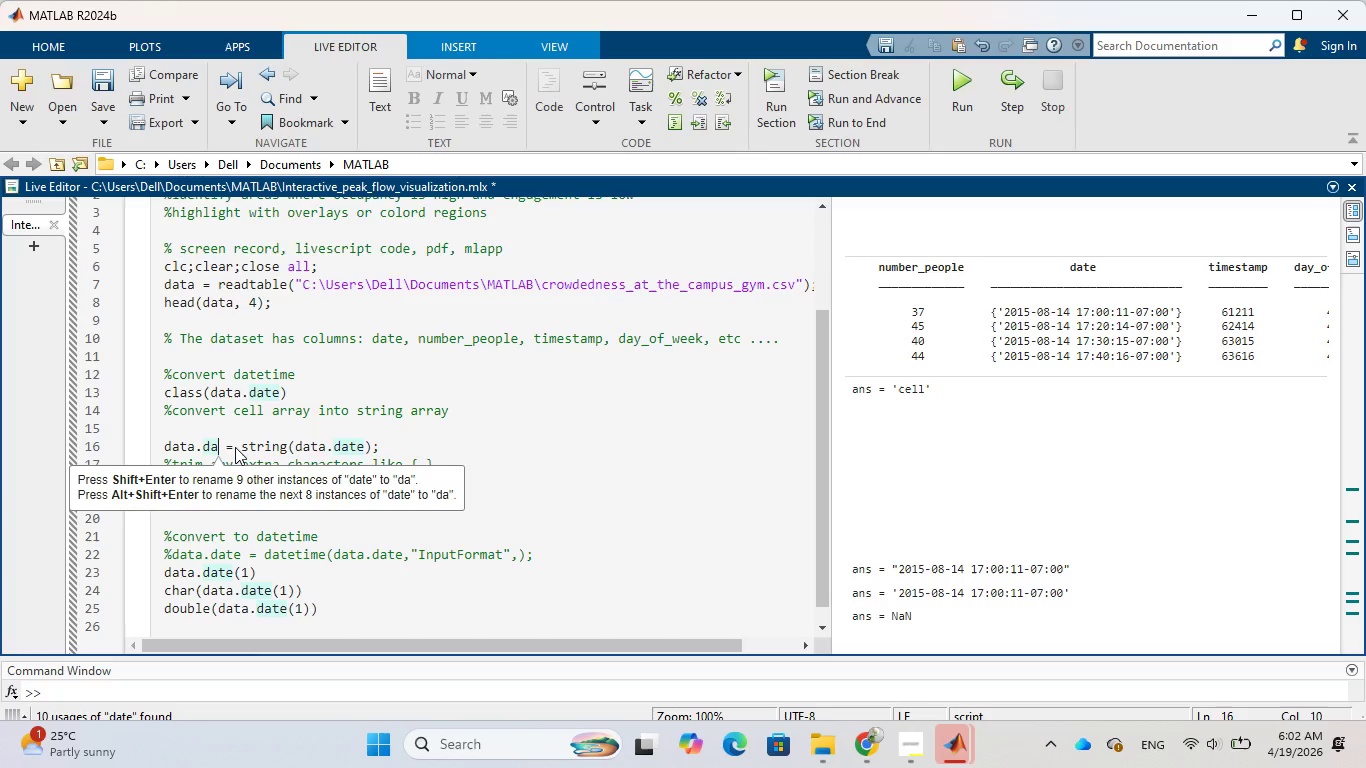 
key(Backspace)
 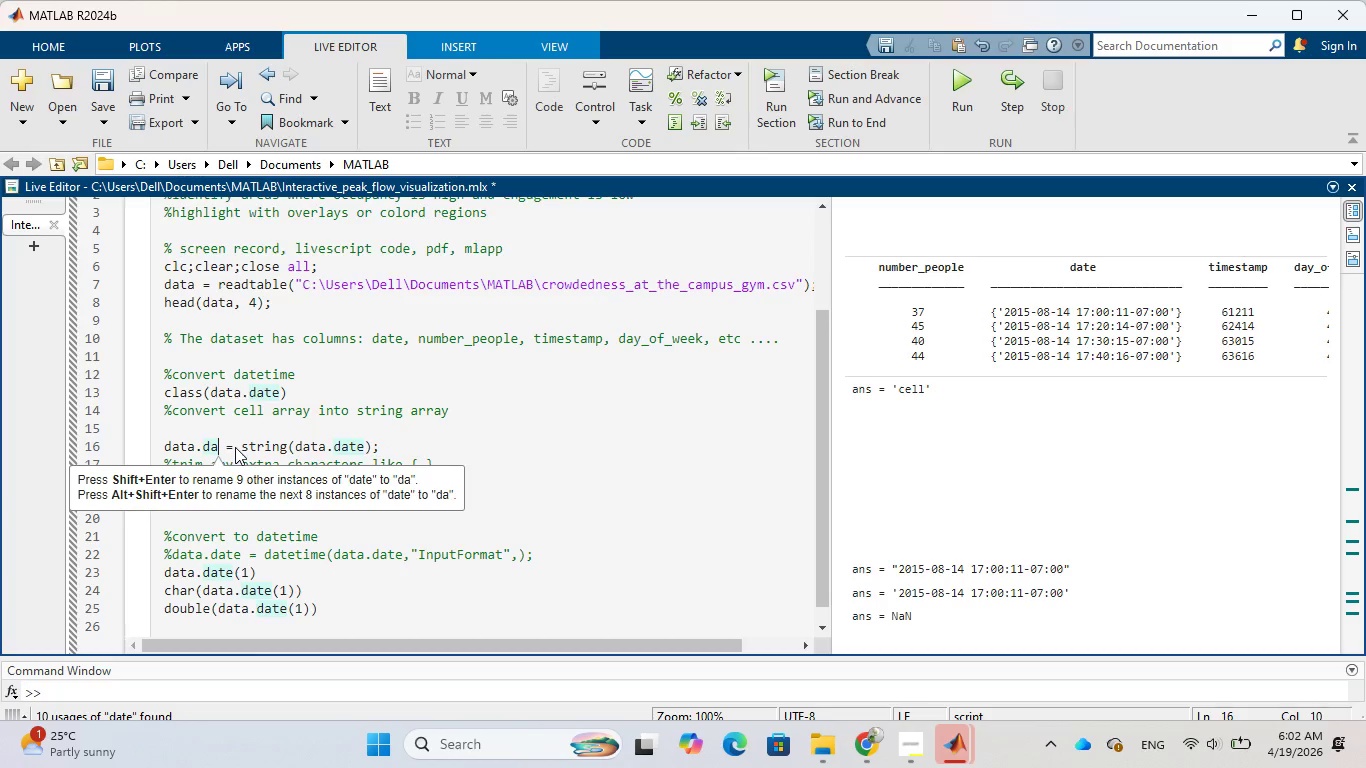 
key(Backspace)
 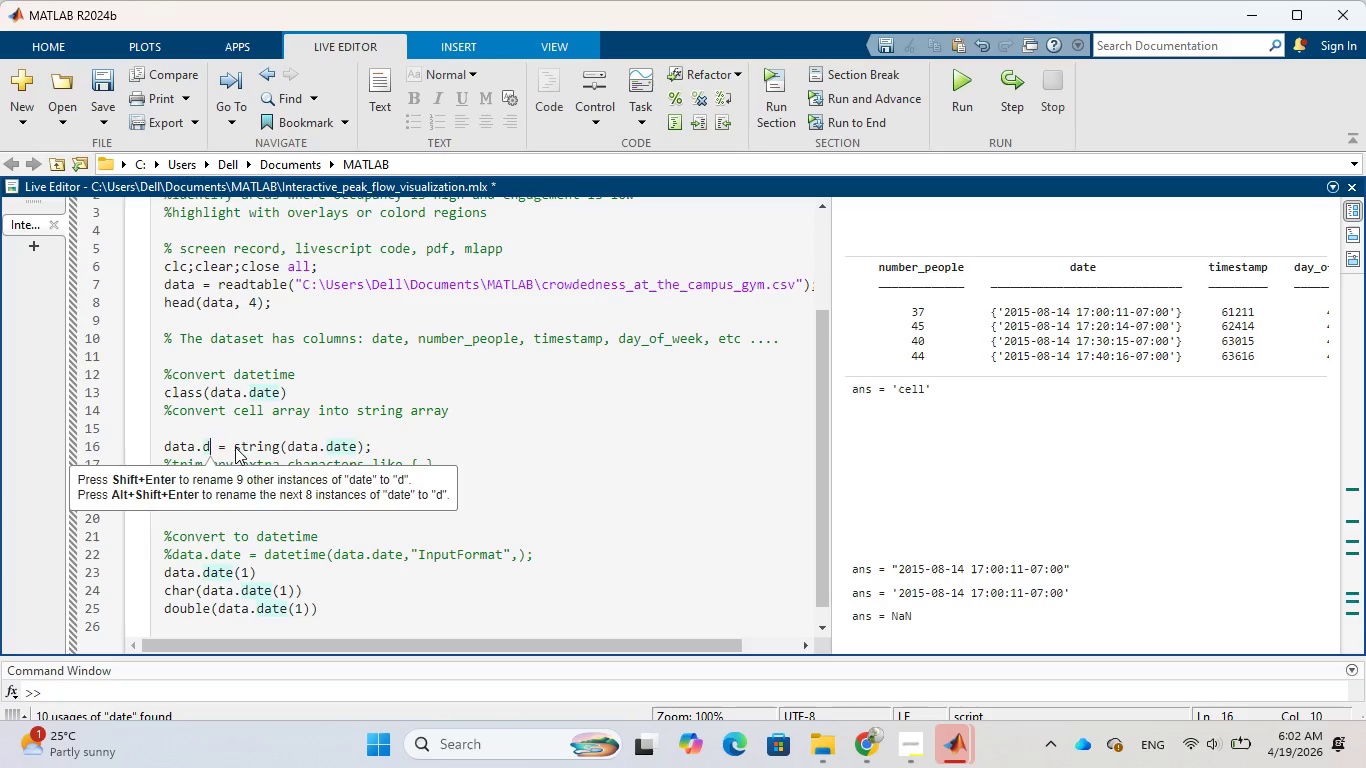 
key(Backspace)
 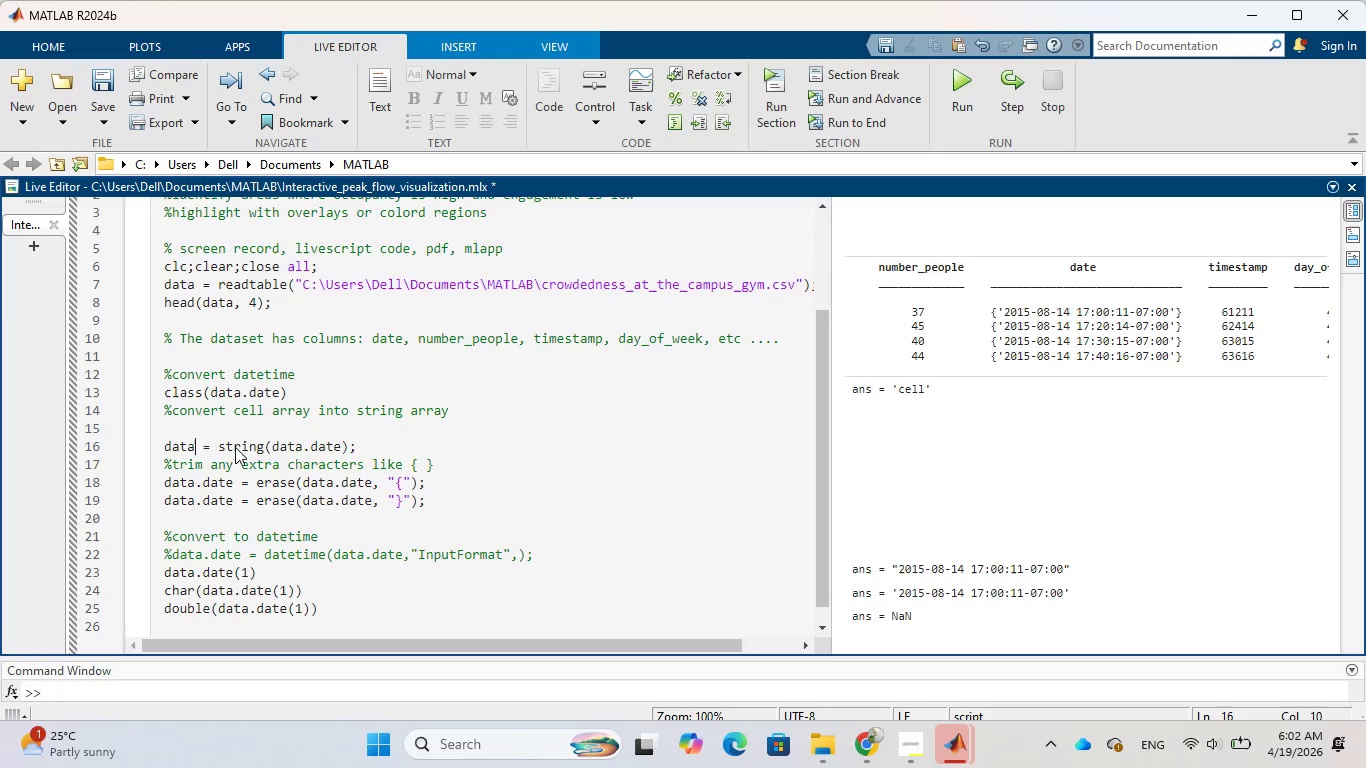 
key(Backspace)
 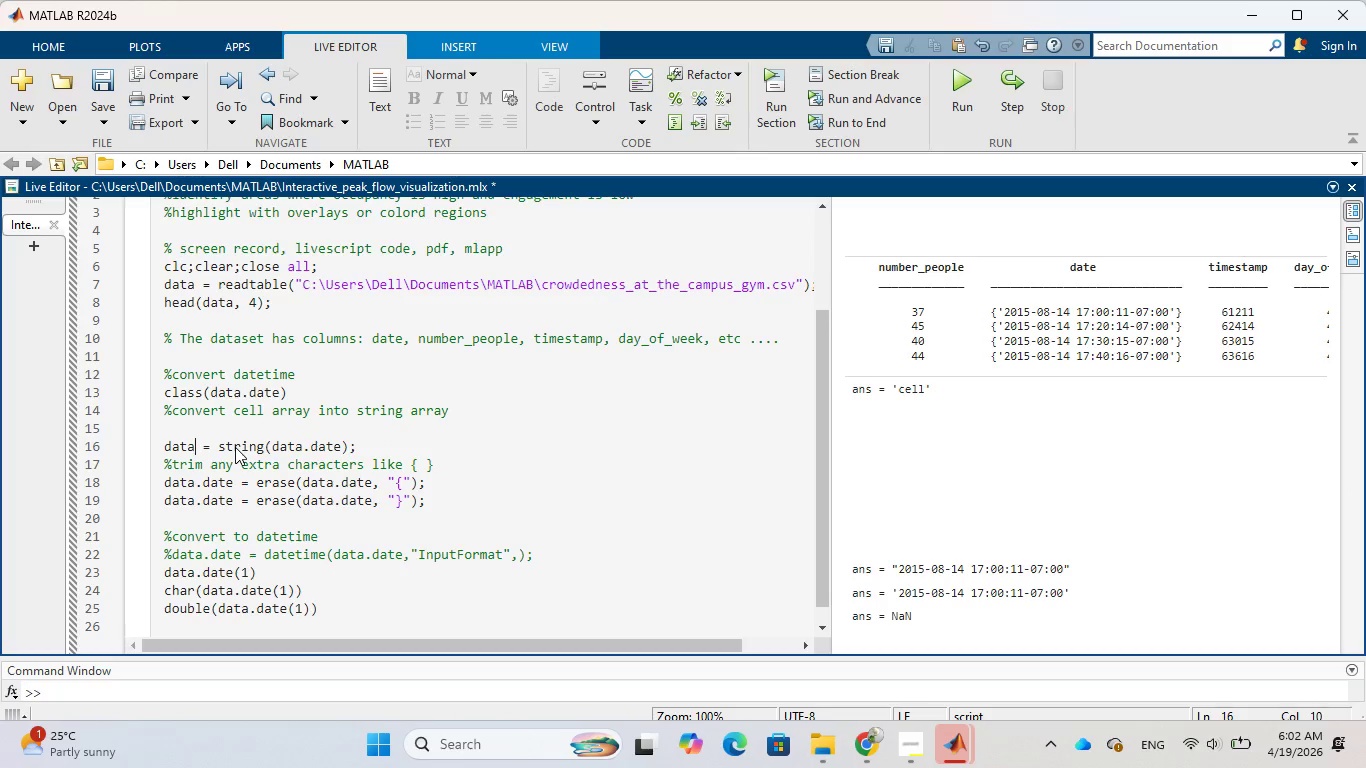 
key(Backspace)
 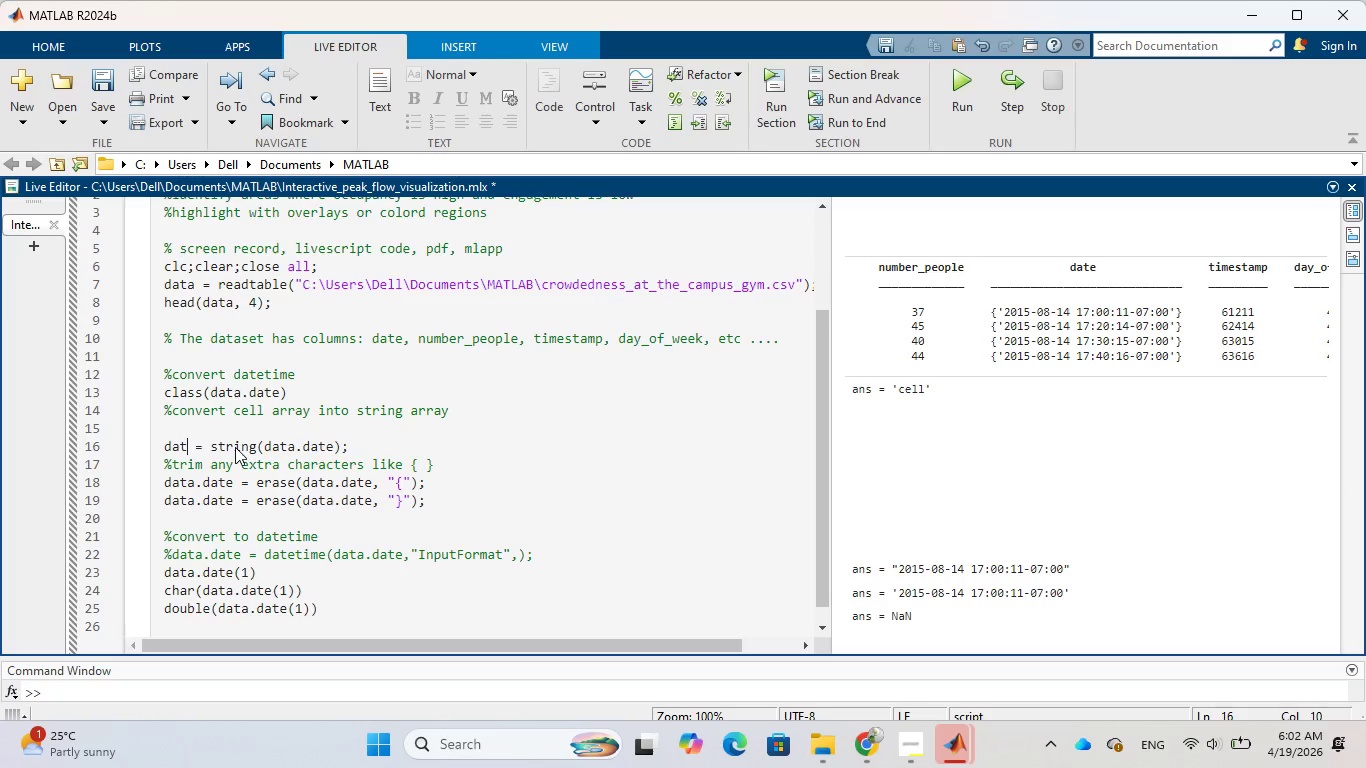 
key(Backspace)
 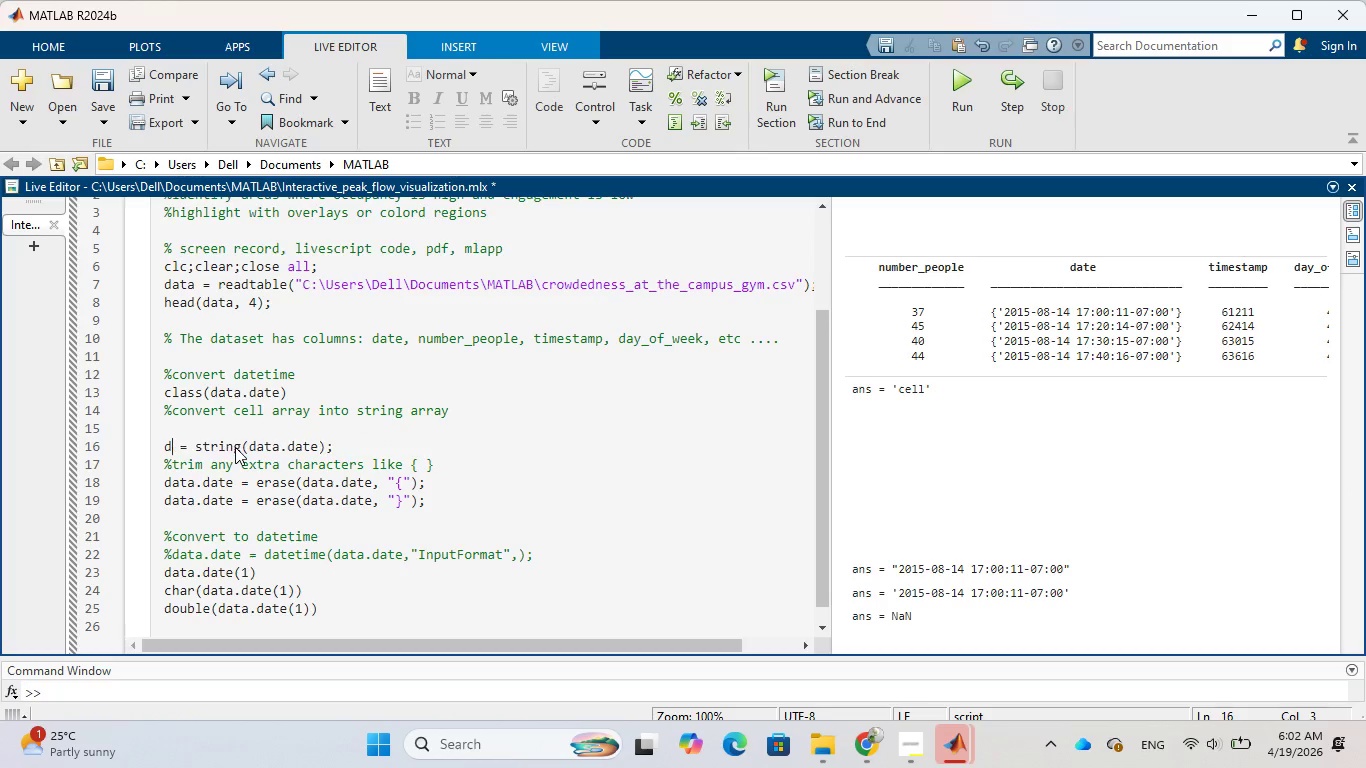 
key(Backspace)
 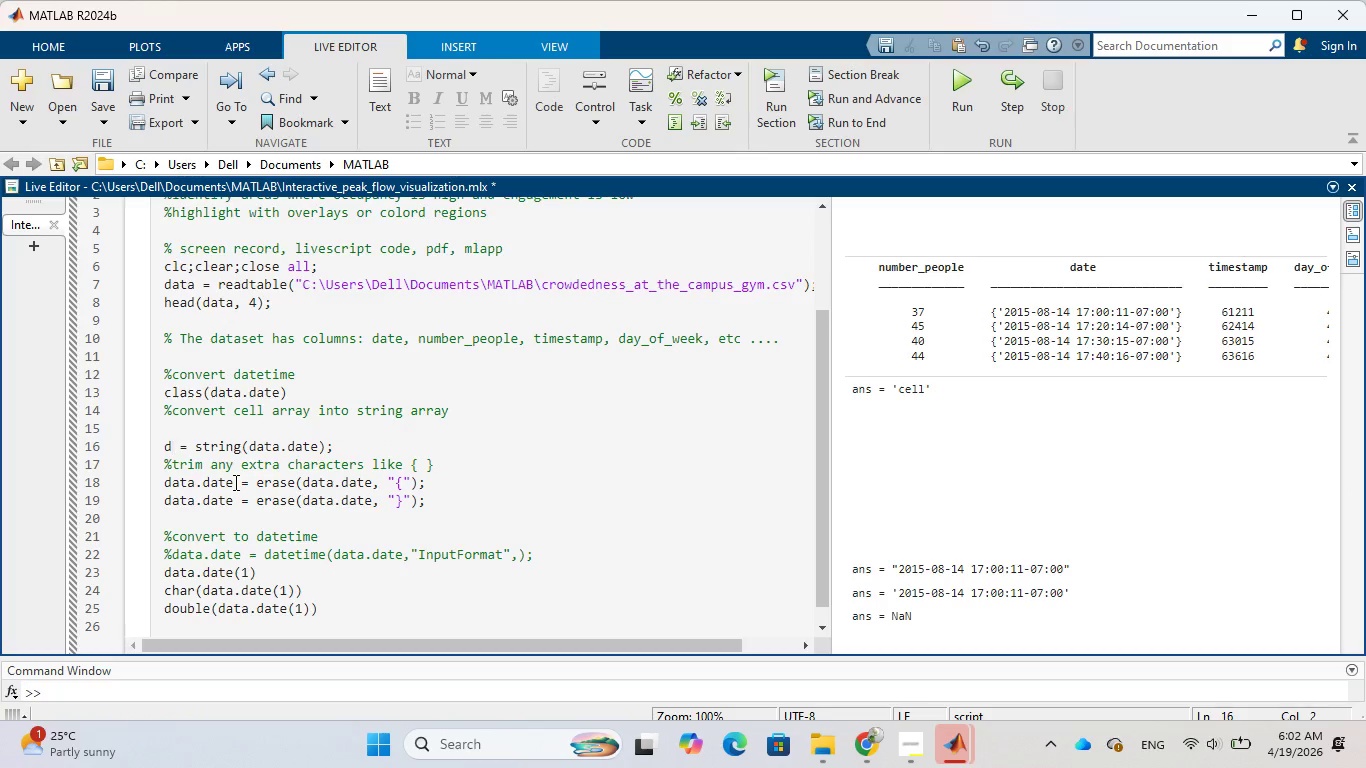 
left_click([233, 482])
 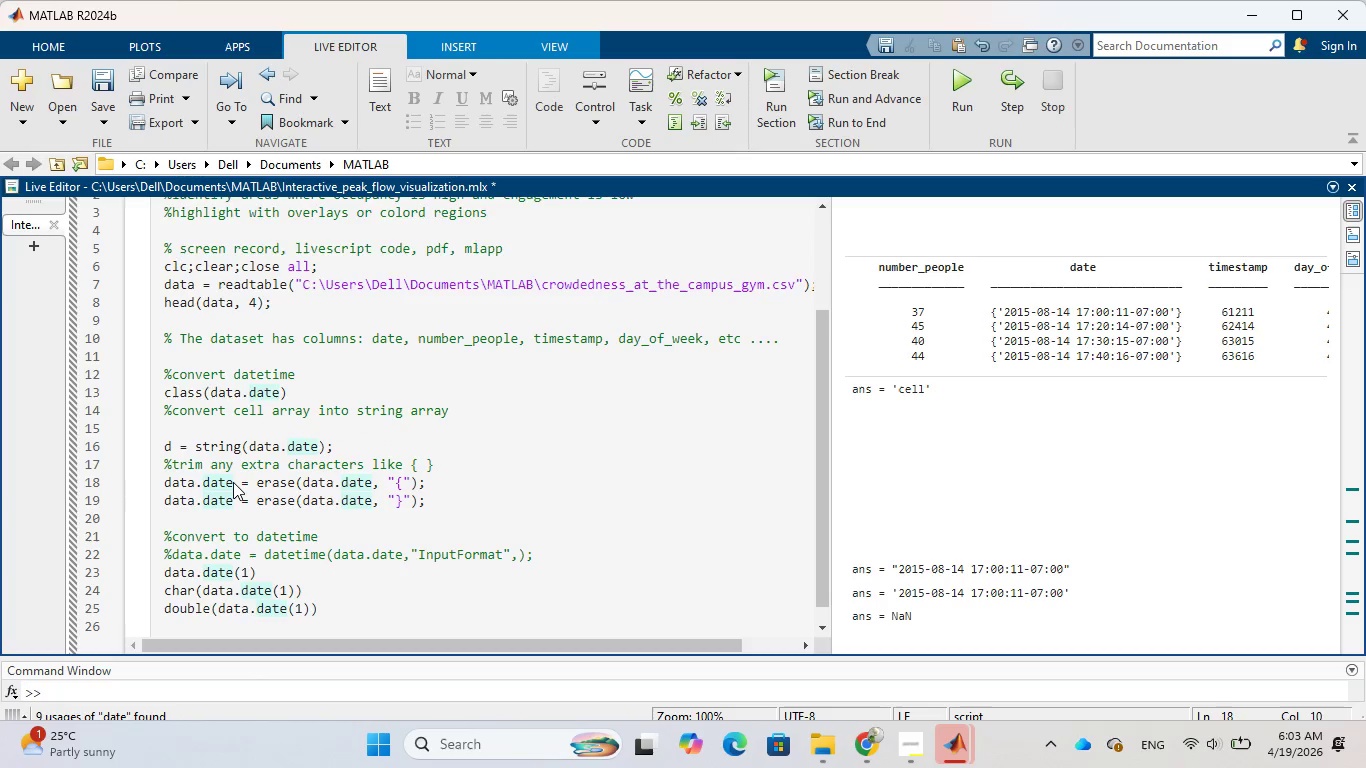 
key(Backspace)
 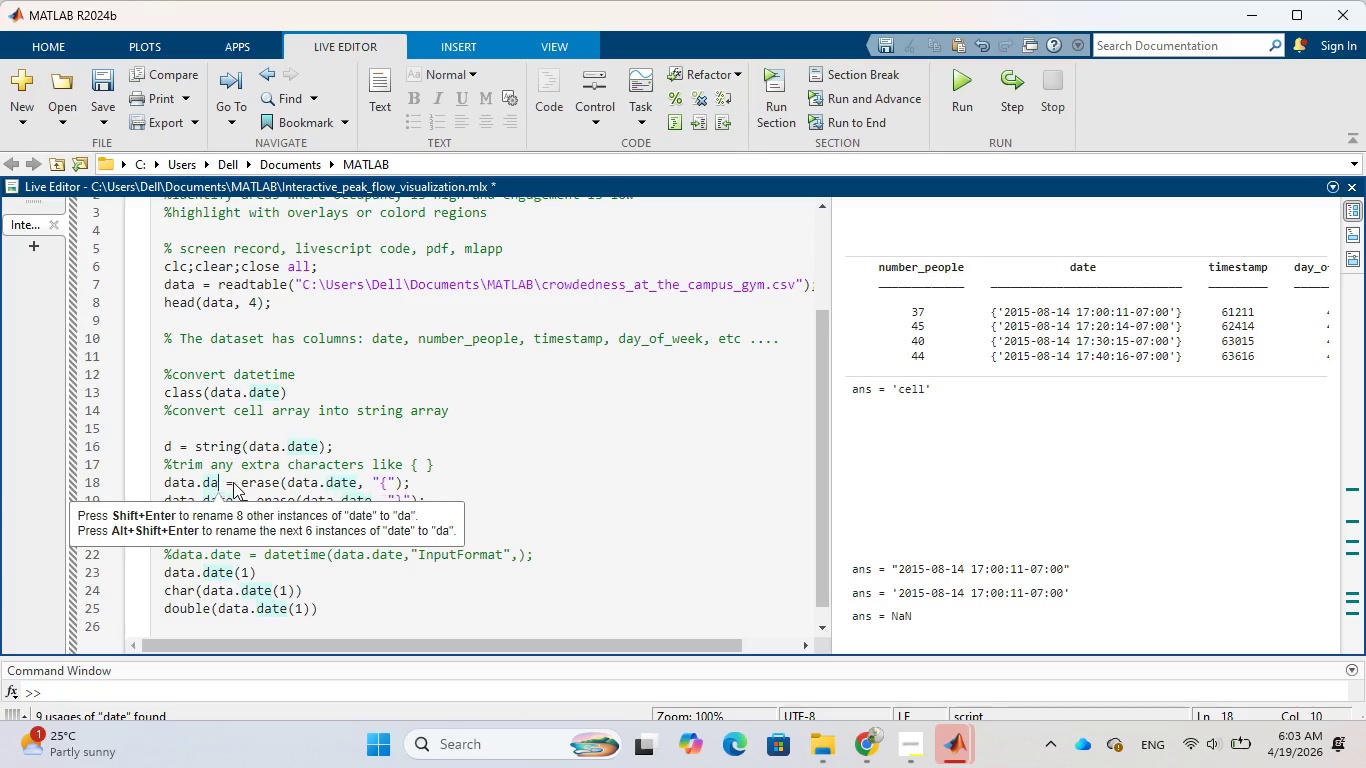 
key(Backspace)
 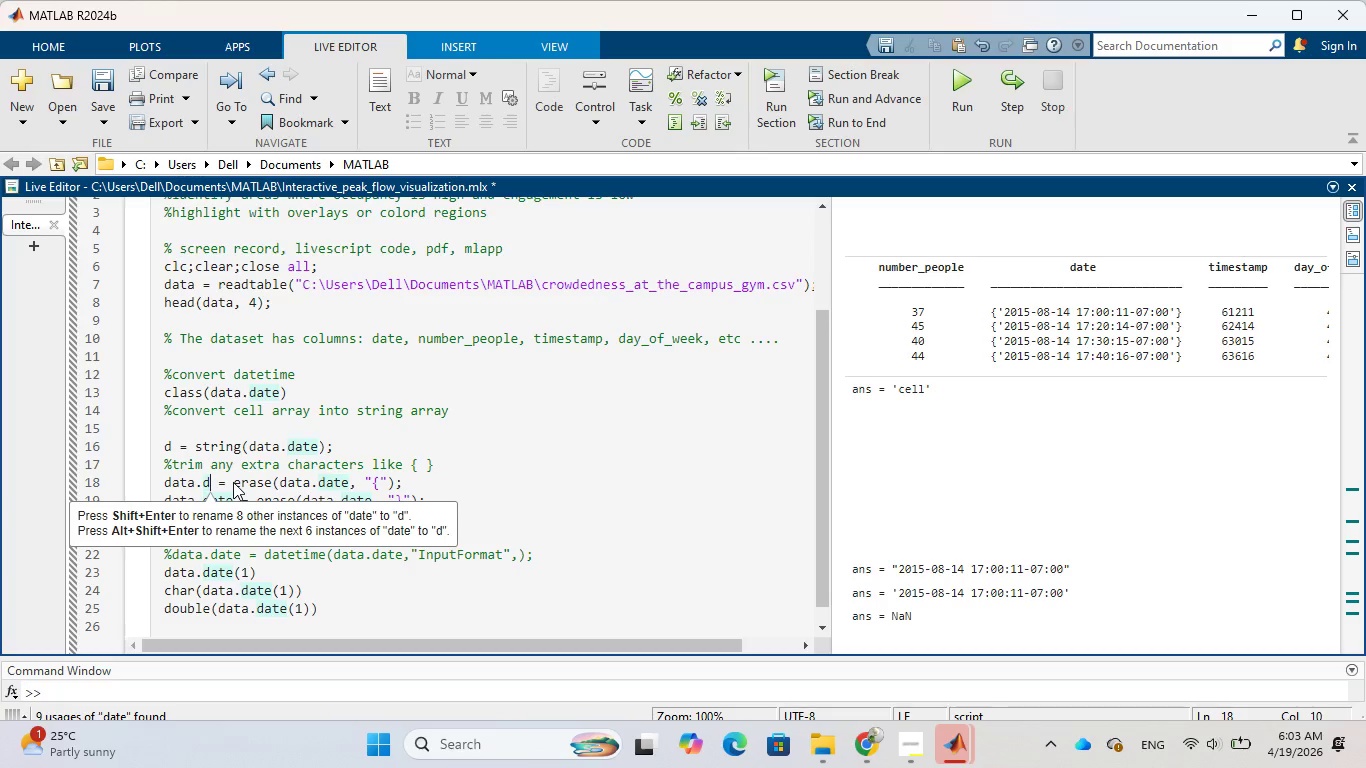 
key(Backspace)
 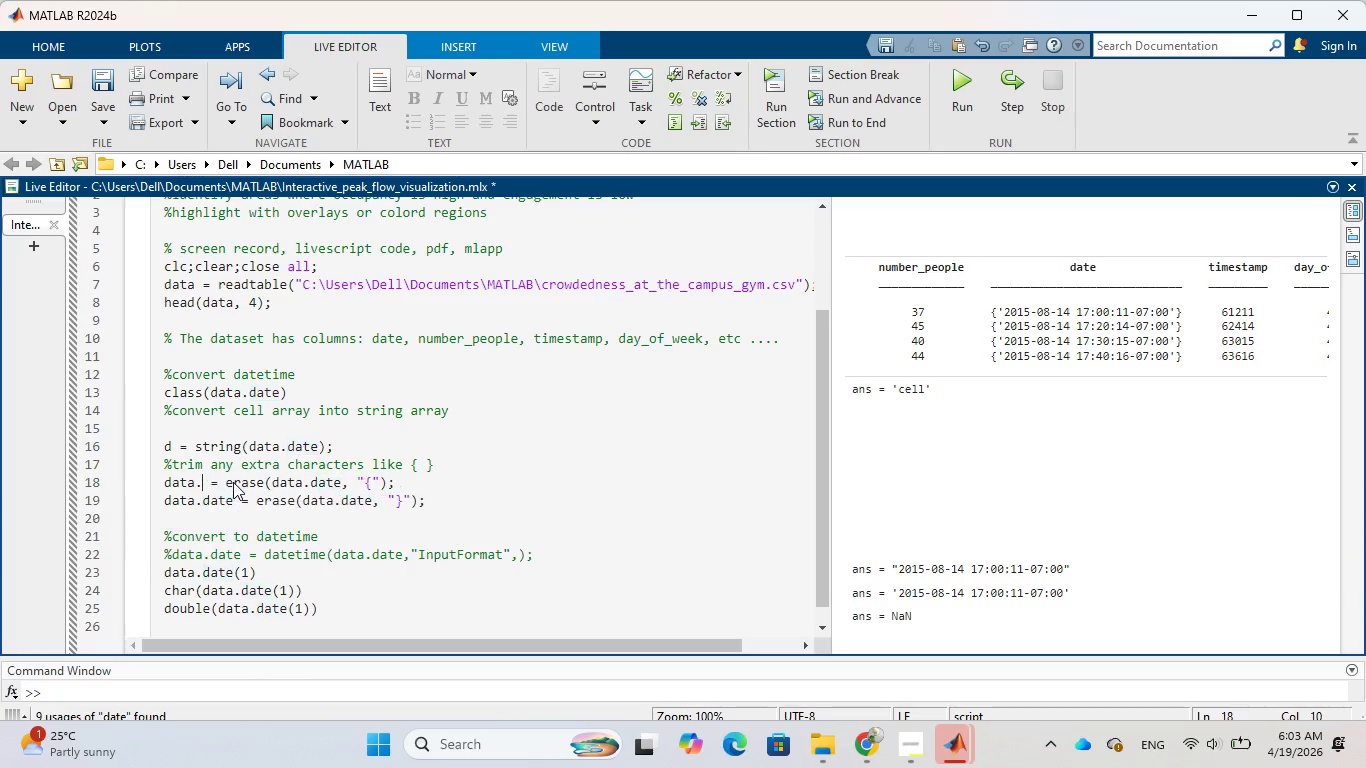 
key(Backspace)
 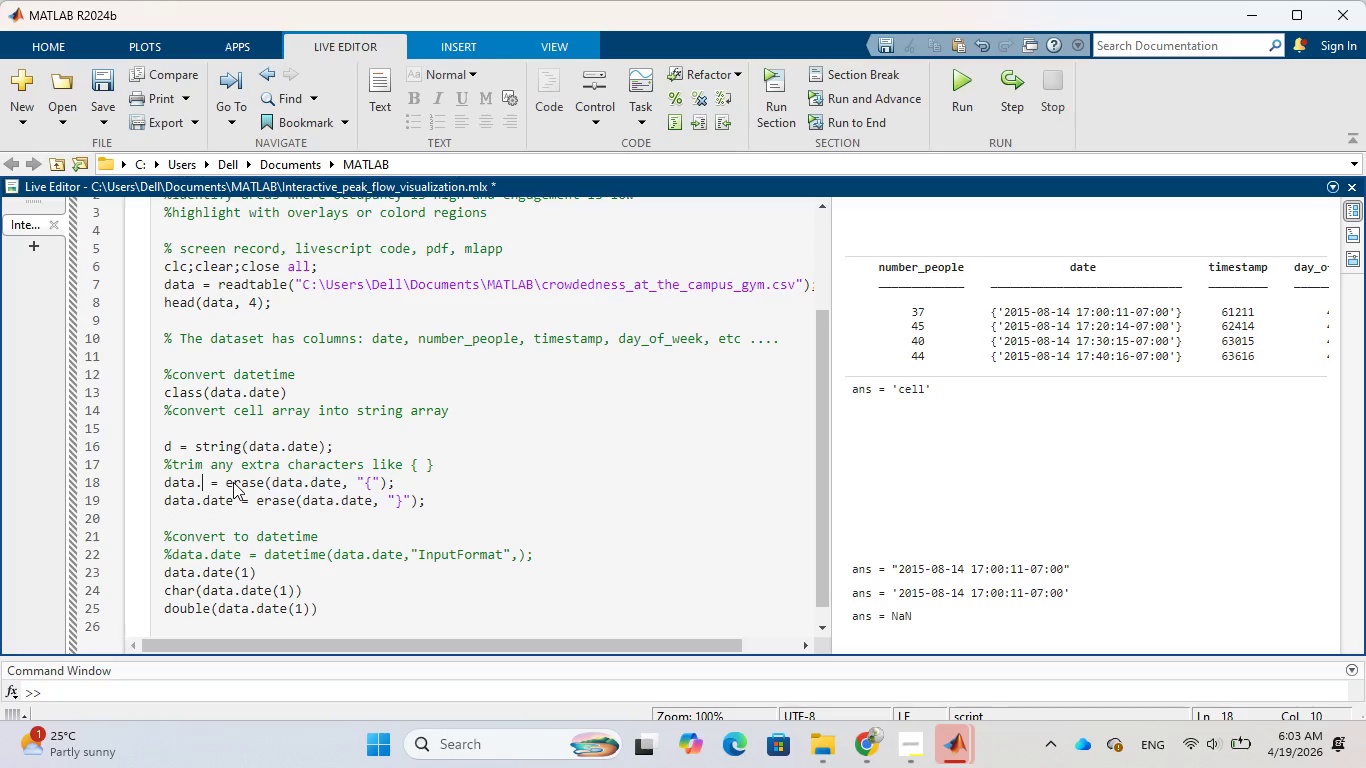 
key(Backspace)
 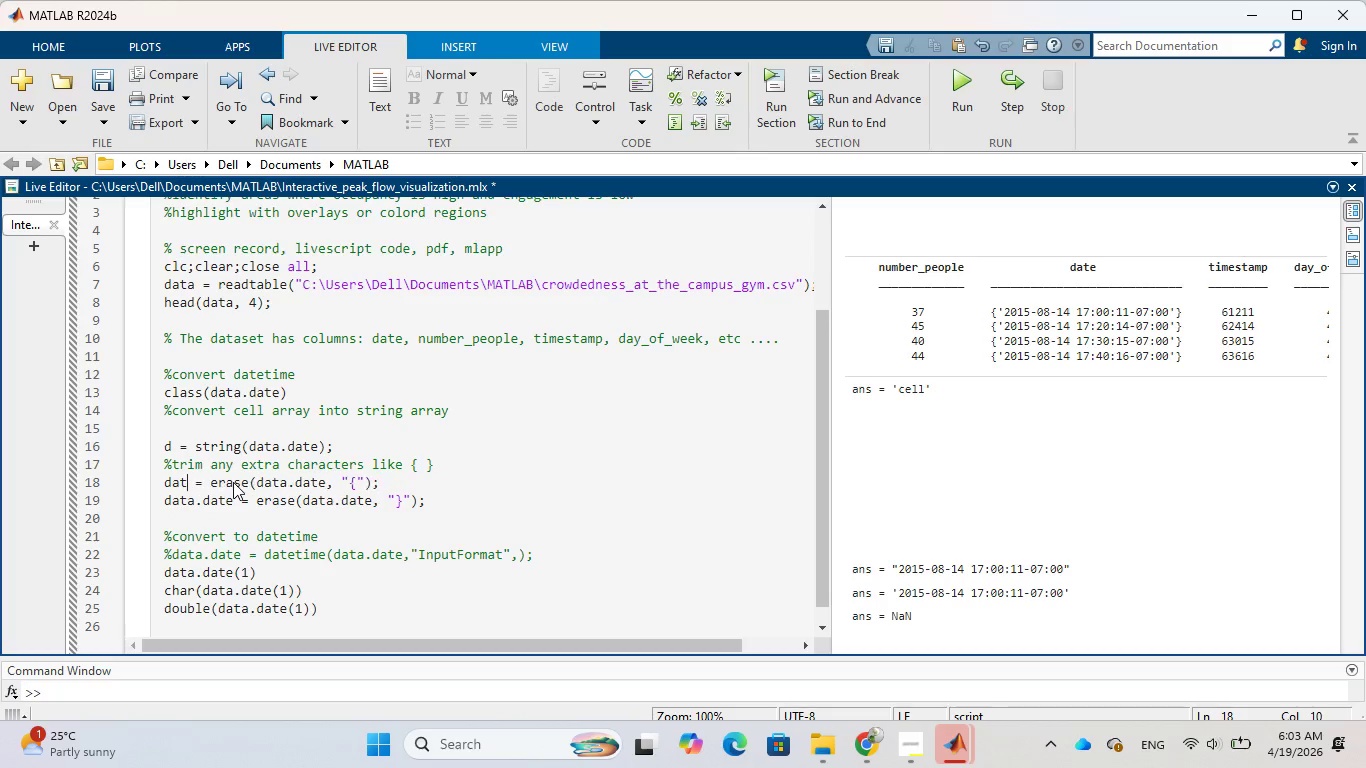 
key(Backspace)
 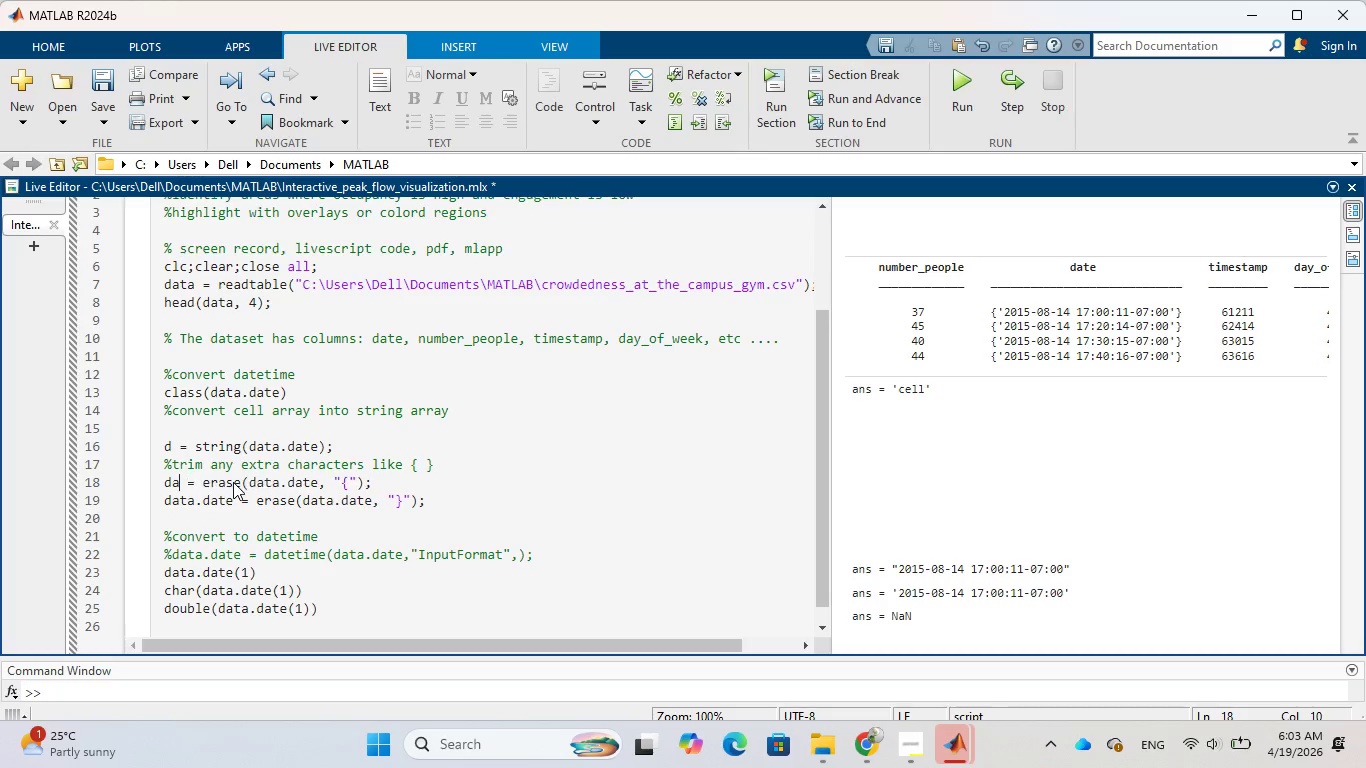 
key(Backspace)
 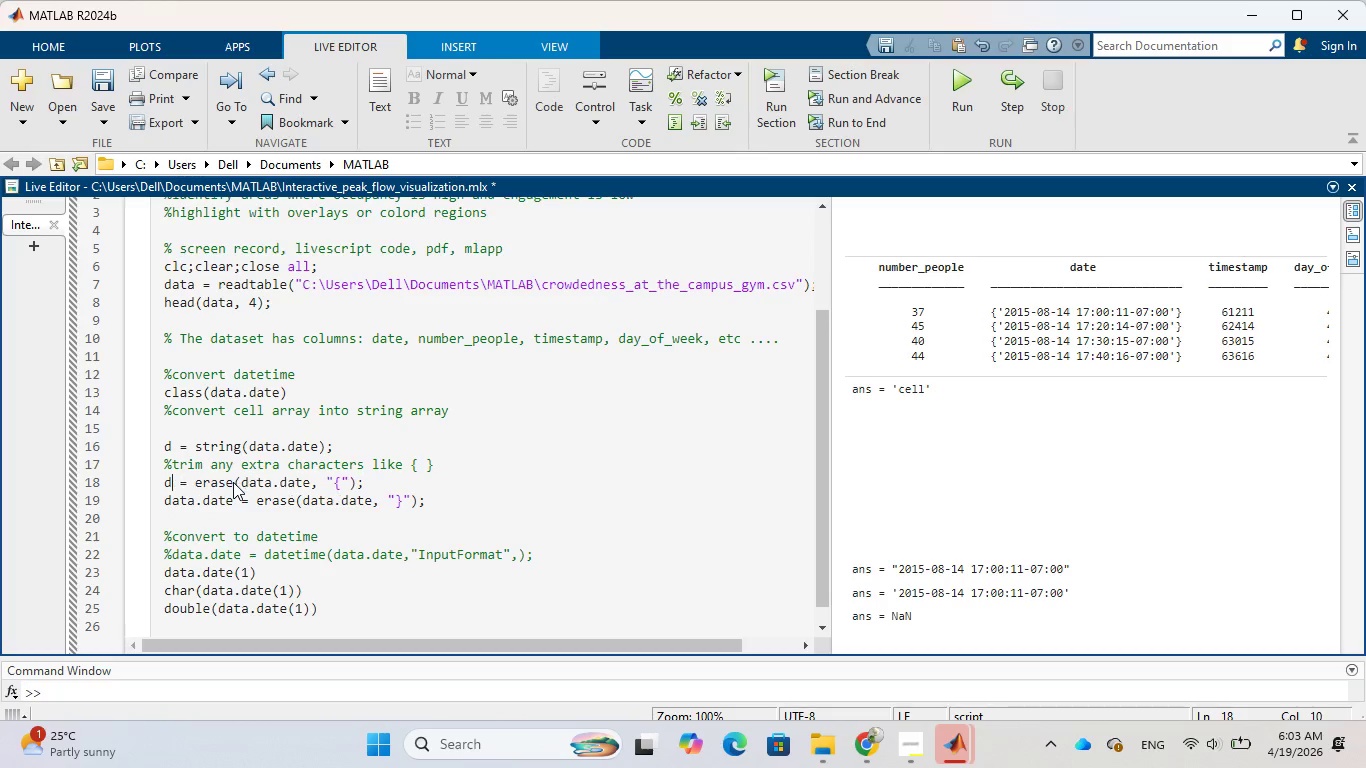 
key(Backspace)
 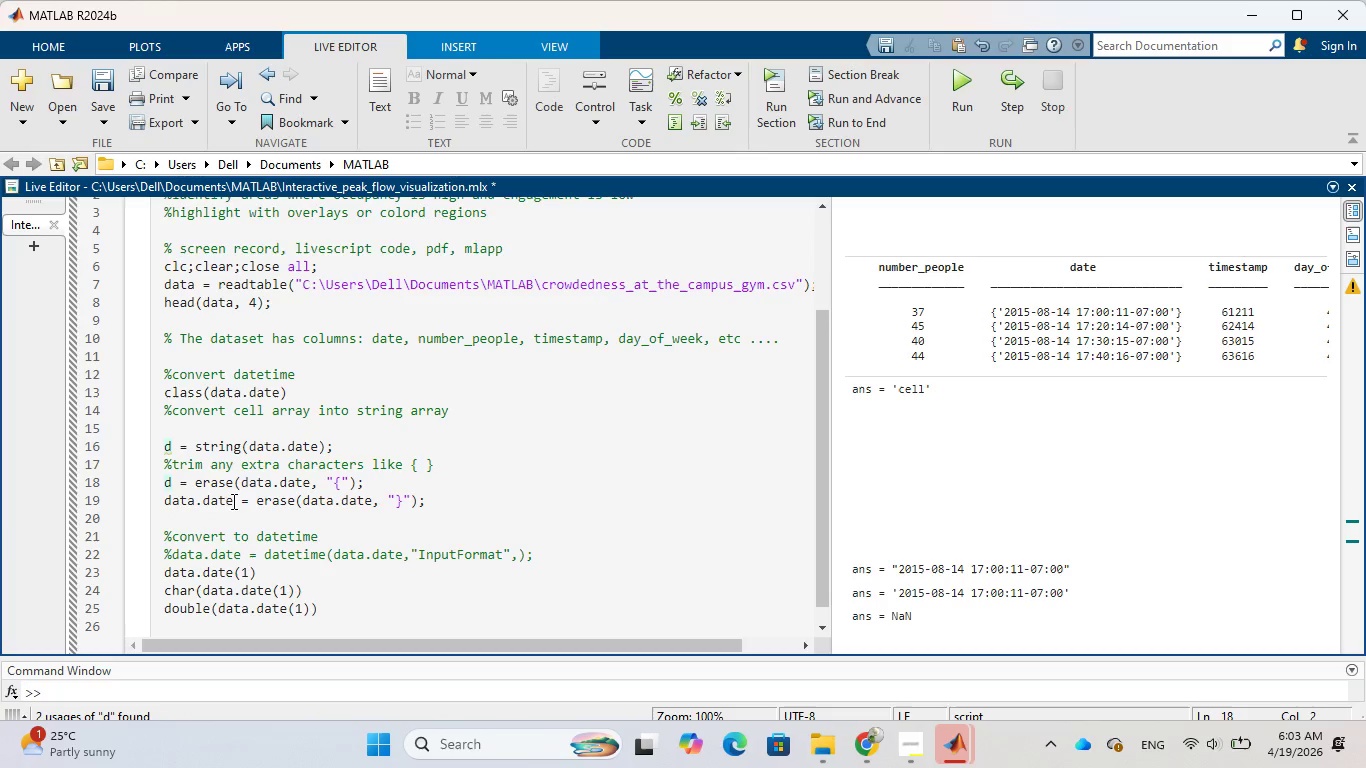 
left_click([234, 500])
 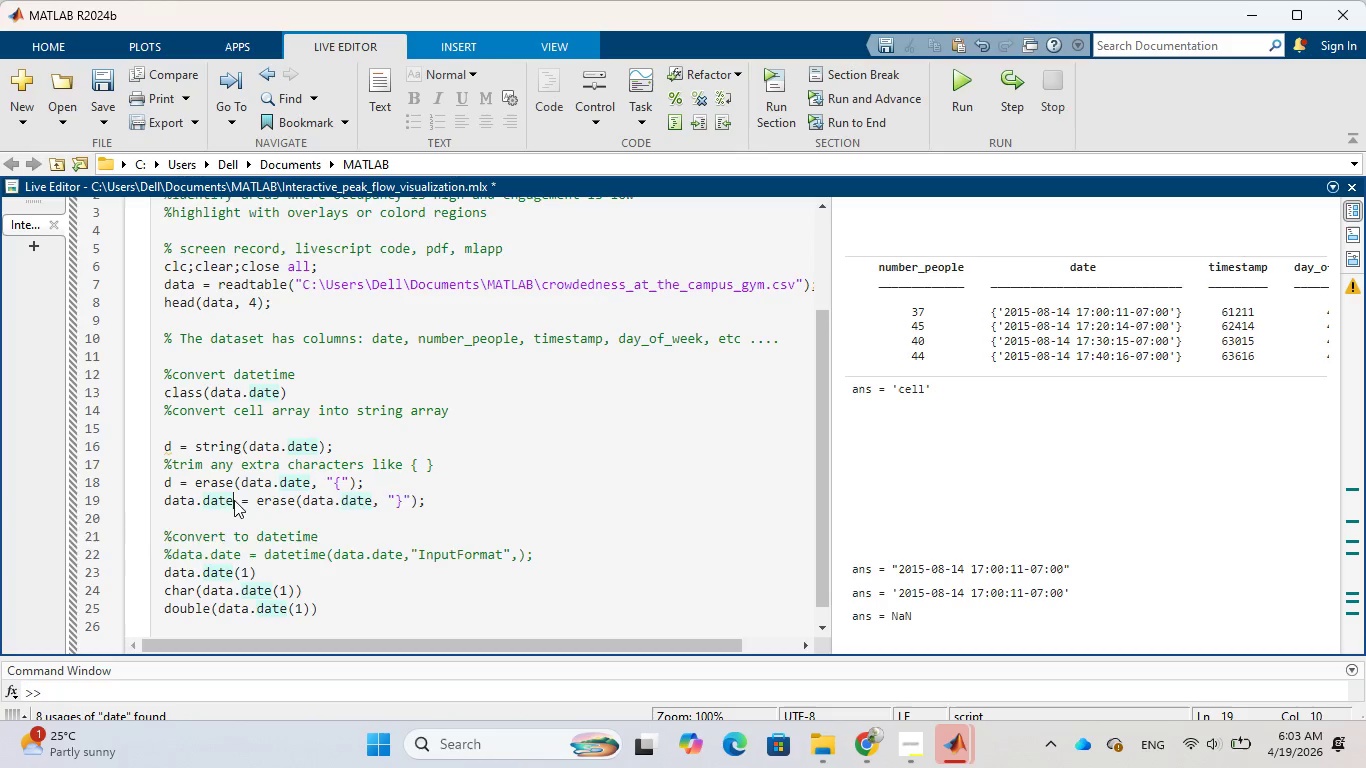 
hold_key(key=Backspace, duration=0.31)
 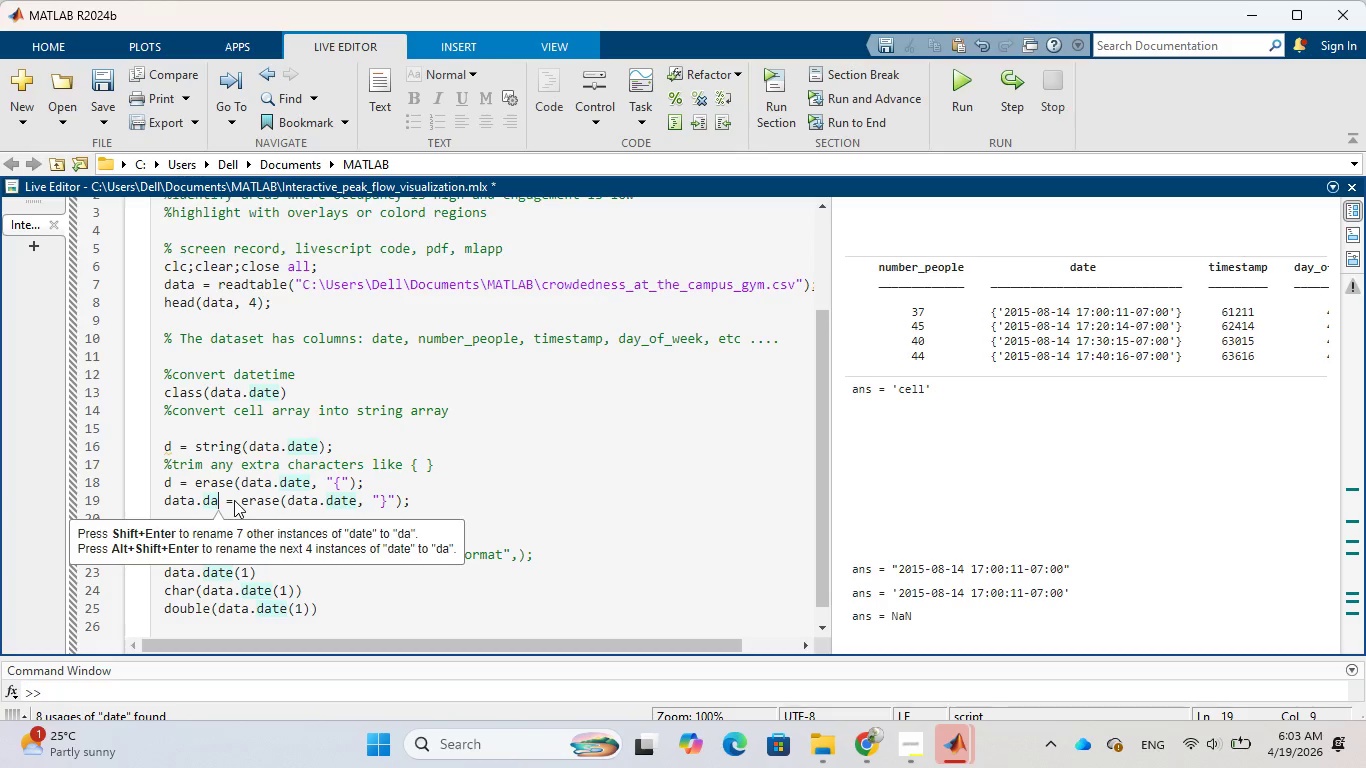 
key(Backspace)
 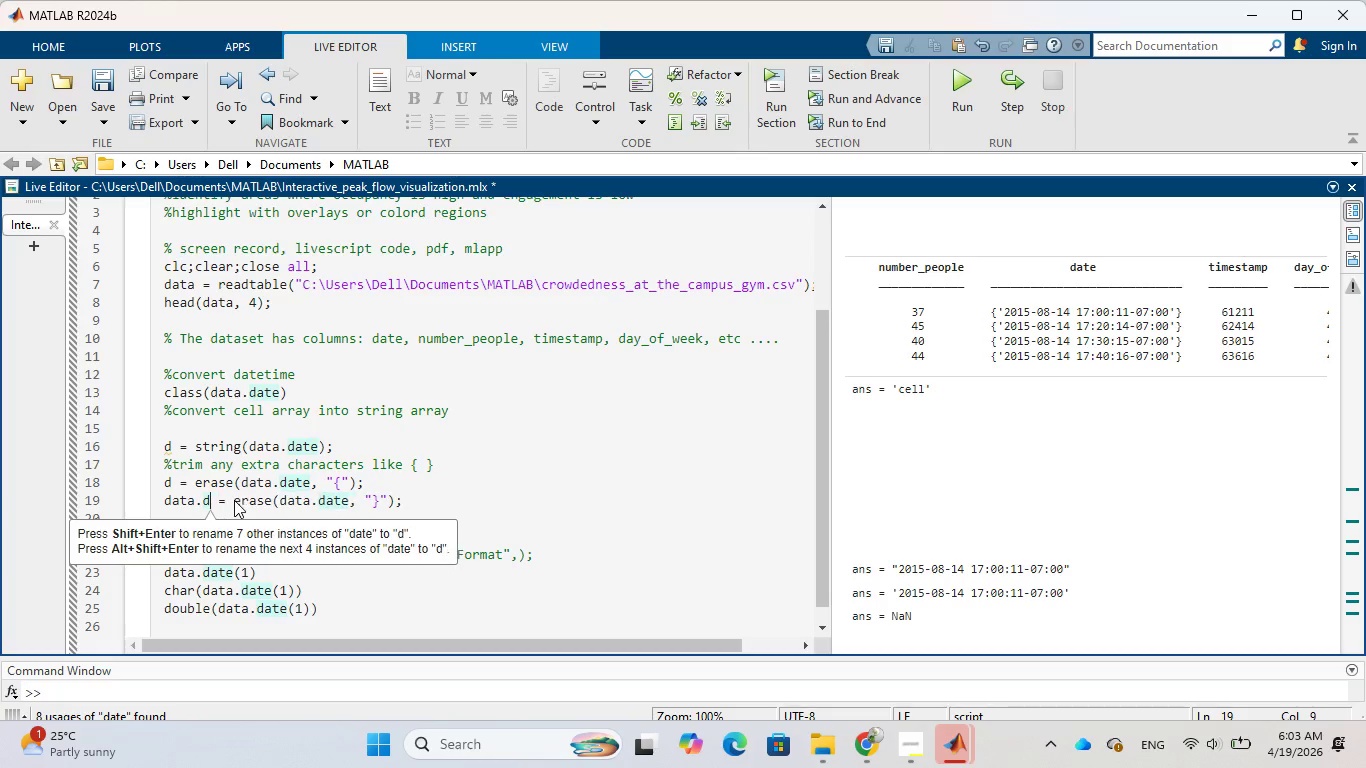 
key(Backspace)
 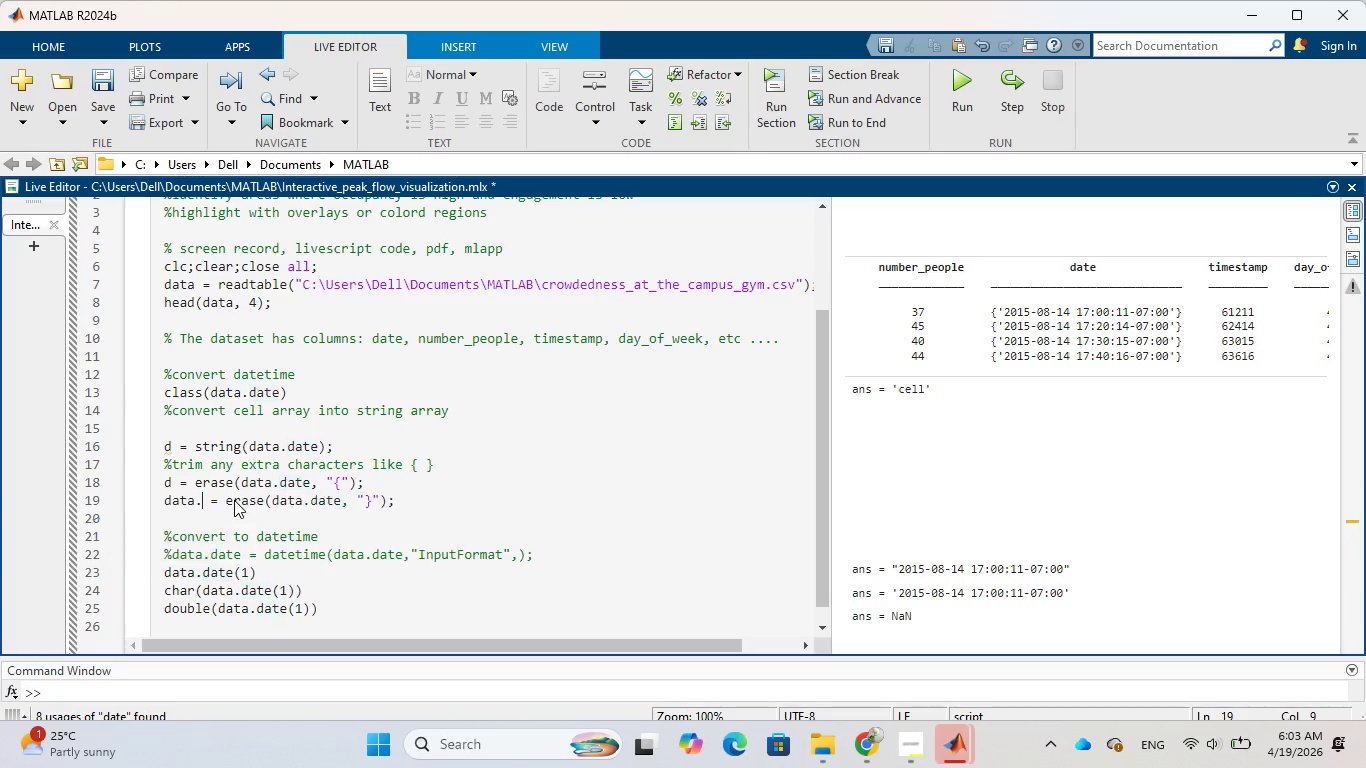 
key(Backspace)
 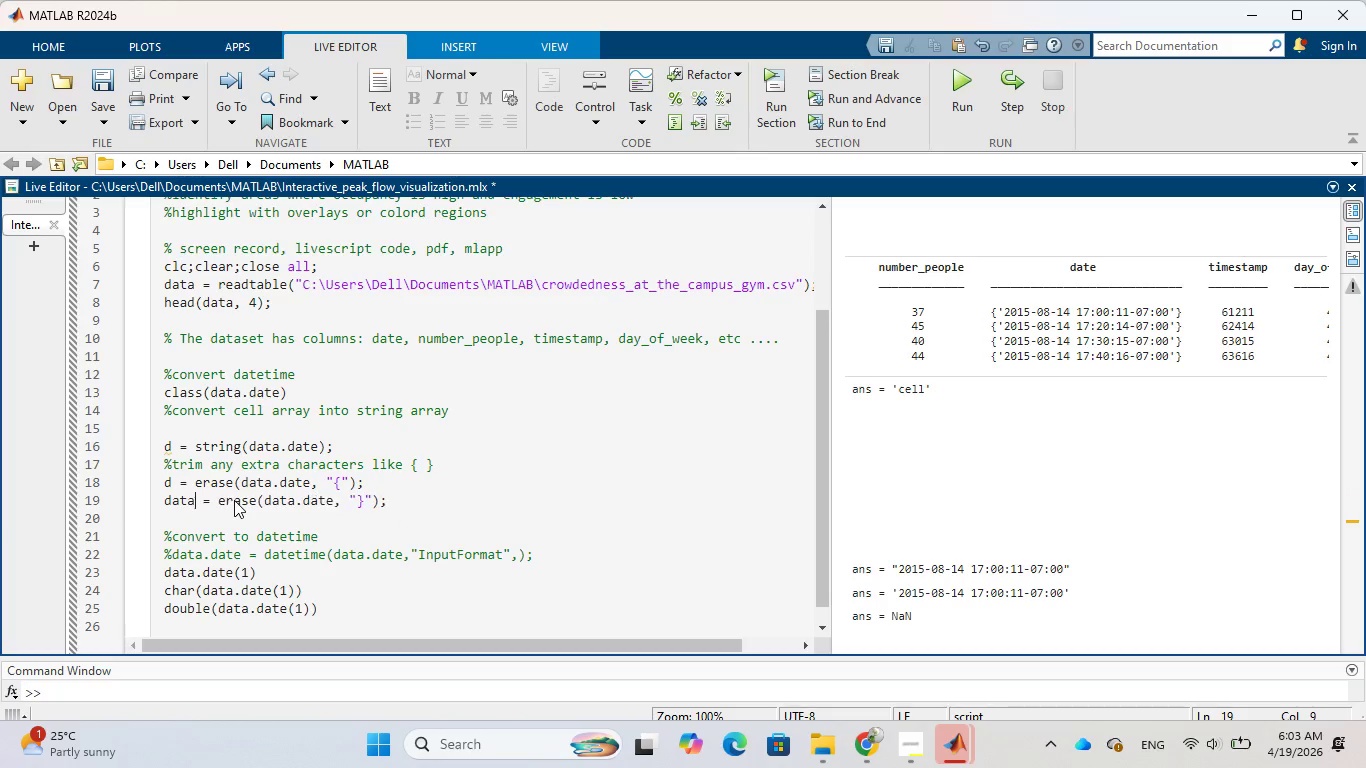 
key(Backspace)
 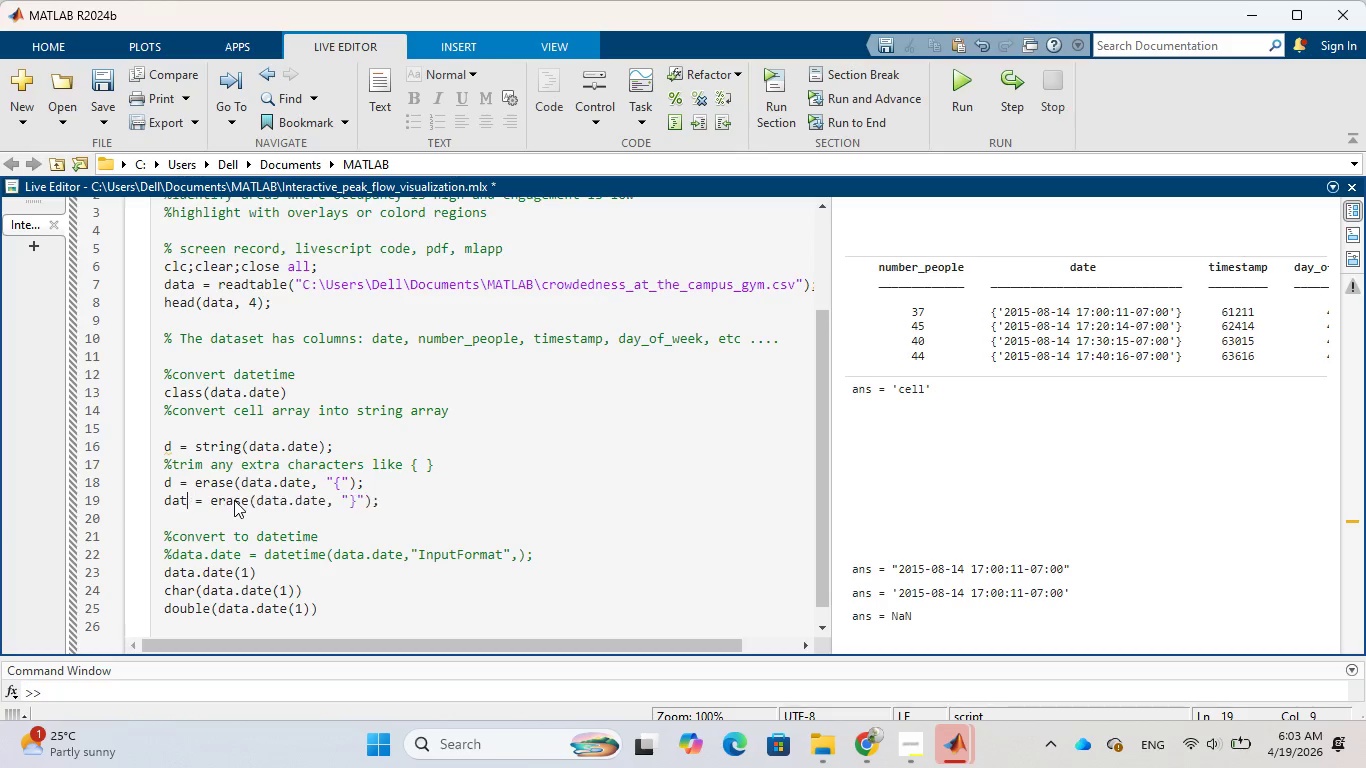 
key(Backspace)
 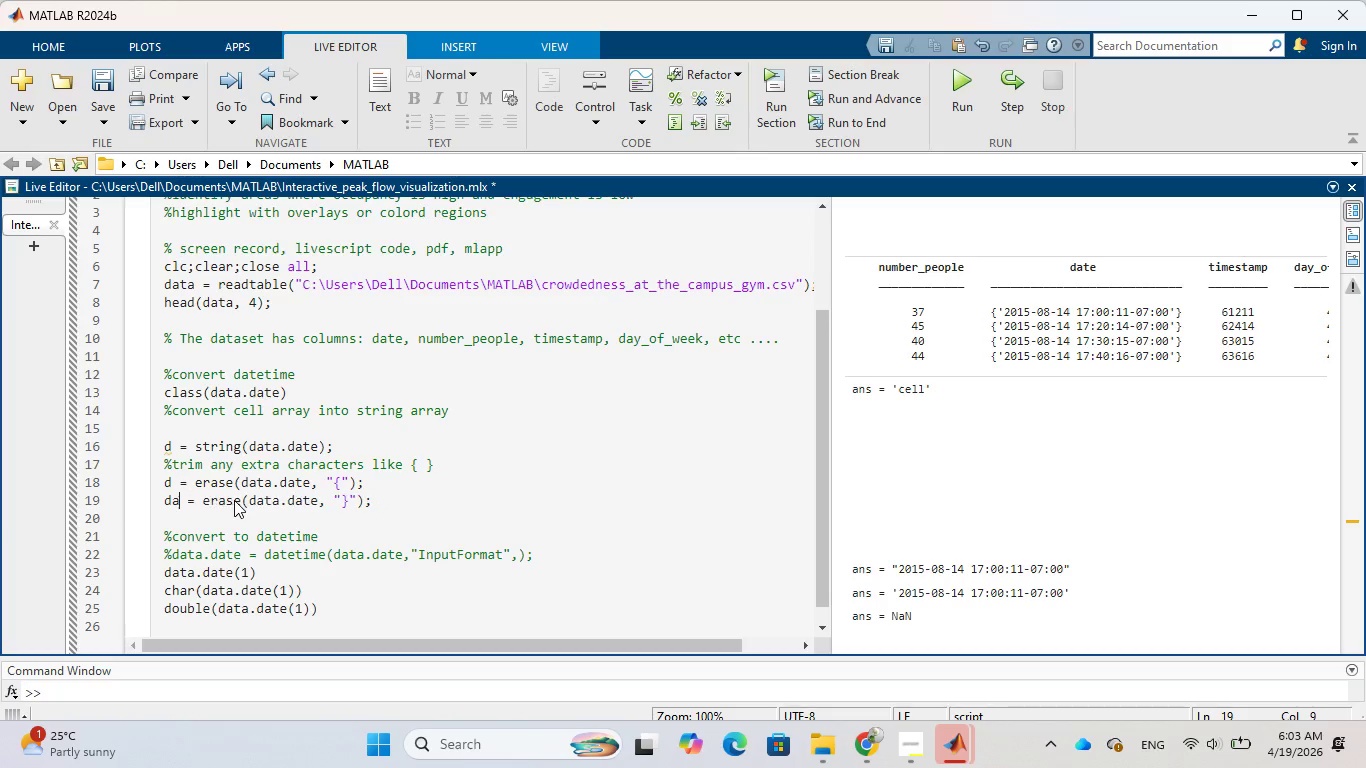 
key(Backspace)
 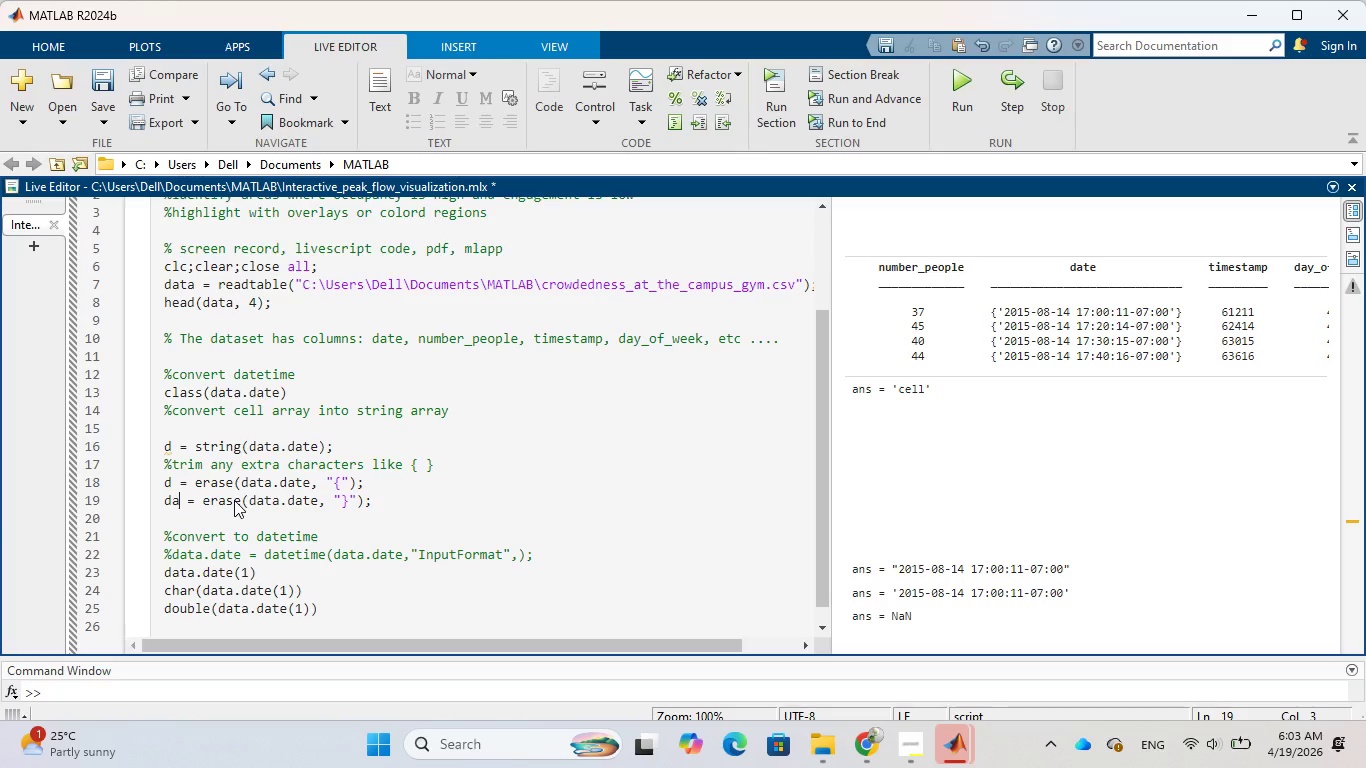 
key(Backspace)
 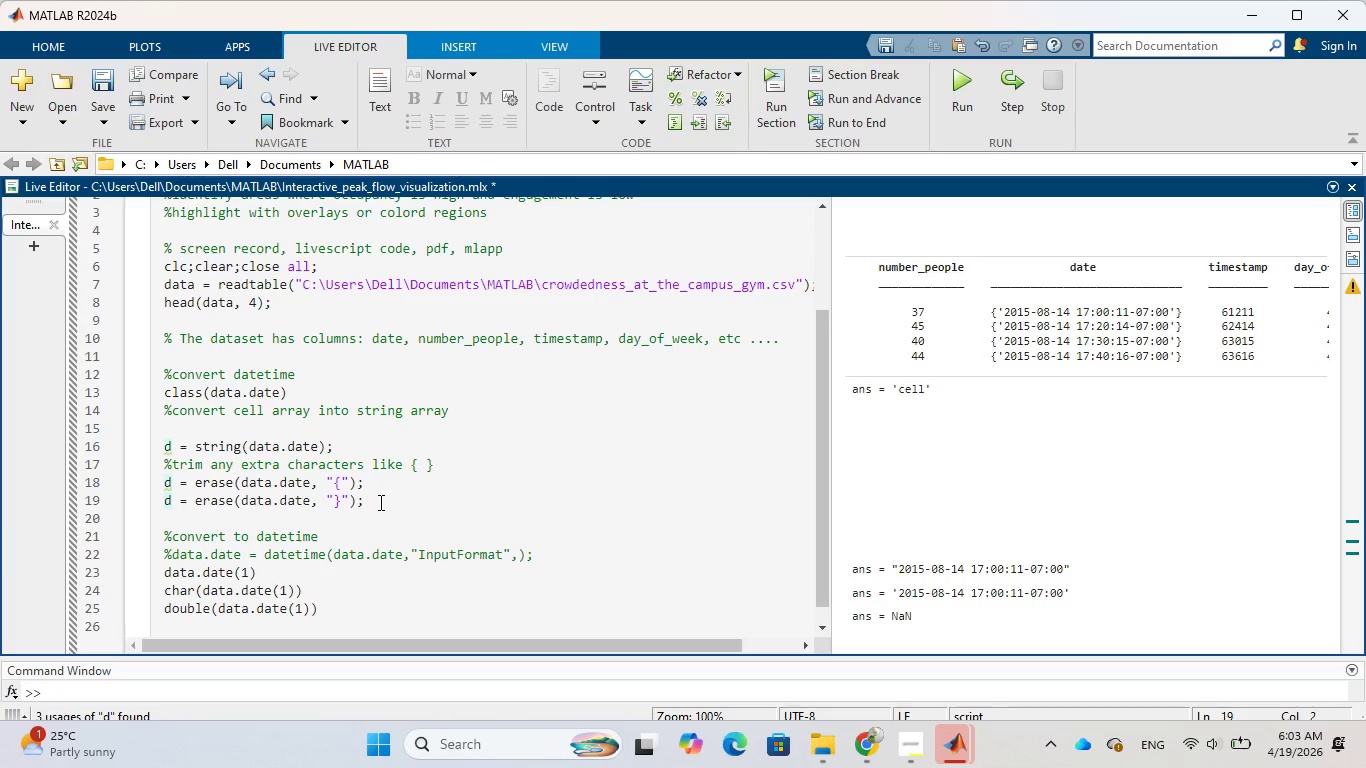 
left_click([379, 502])
 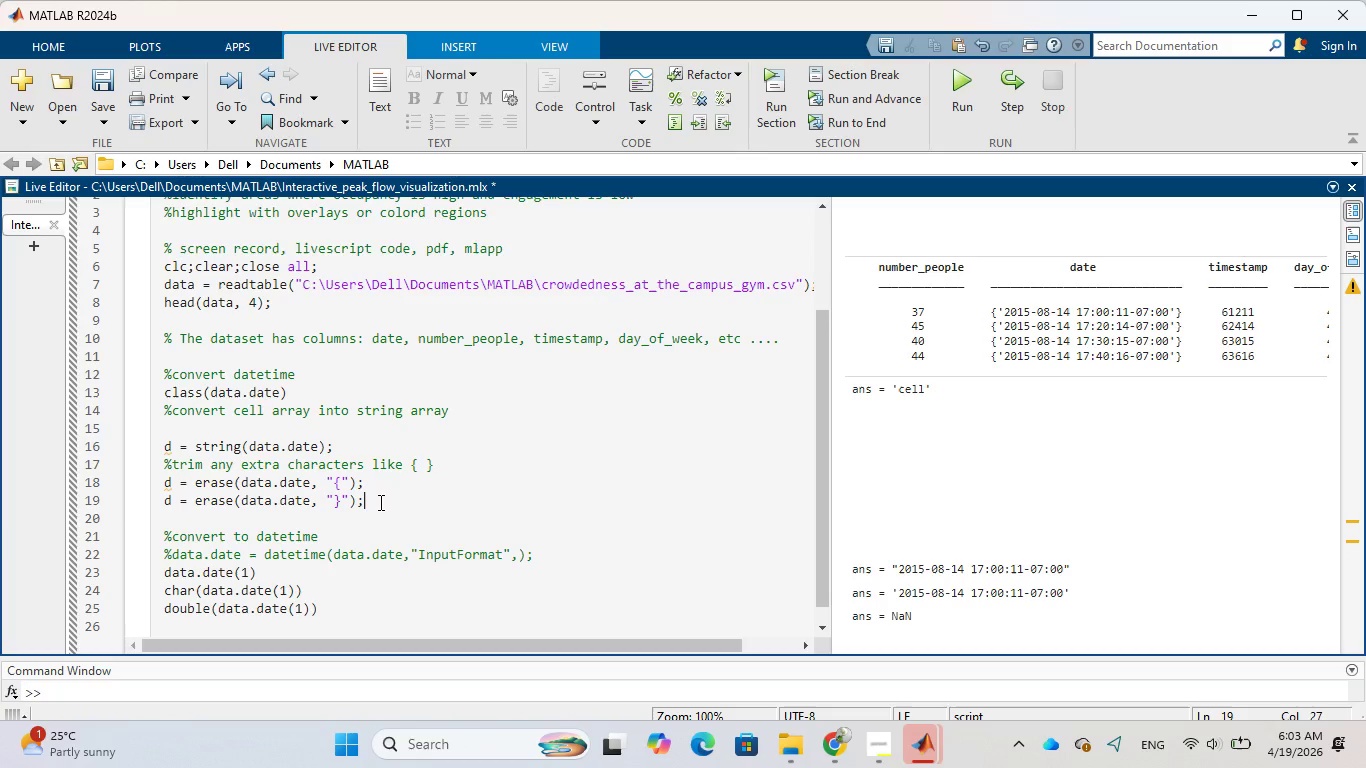 
key(Enter)
 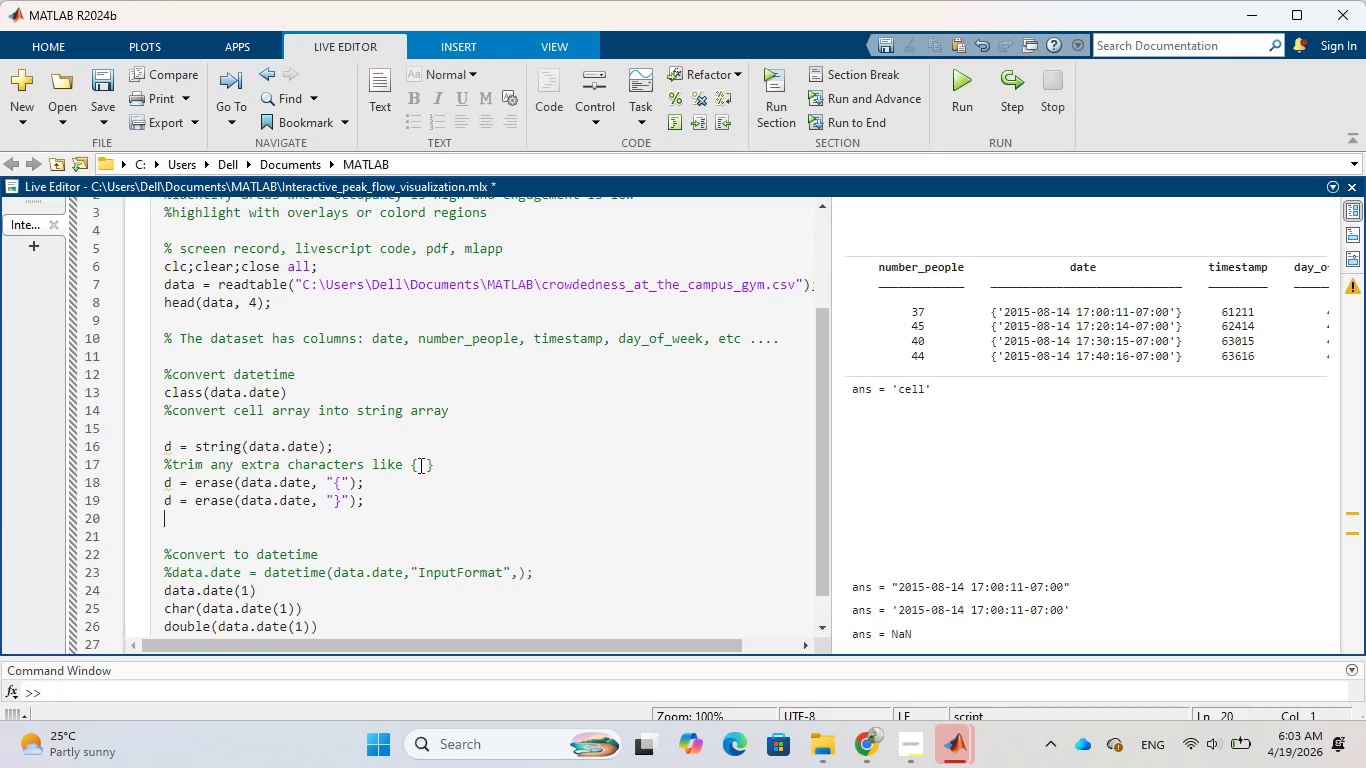 
wait(22.17)
 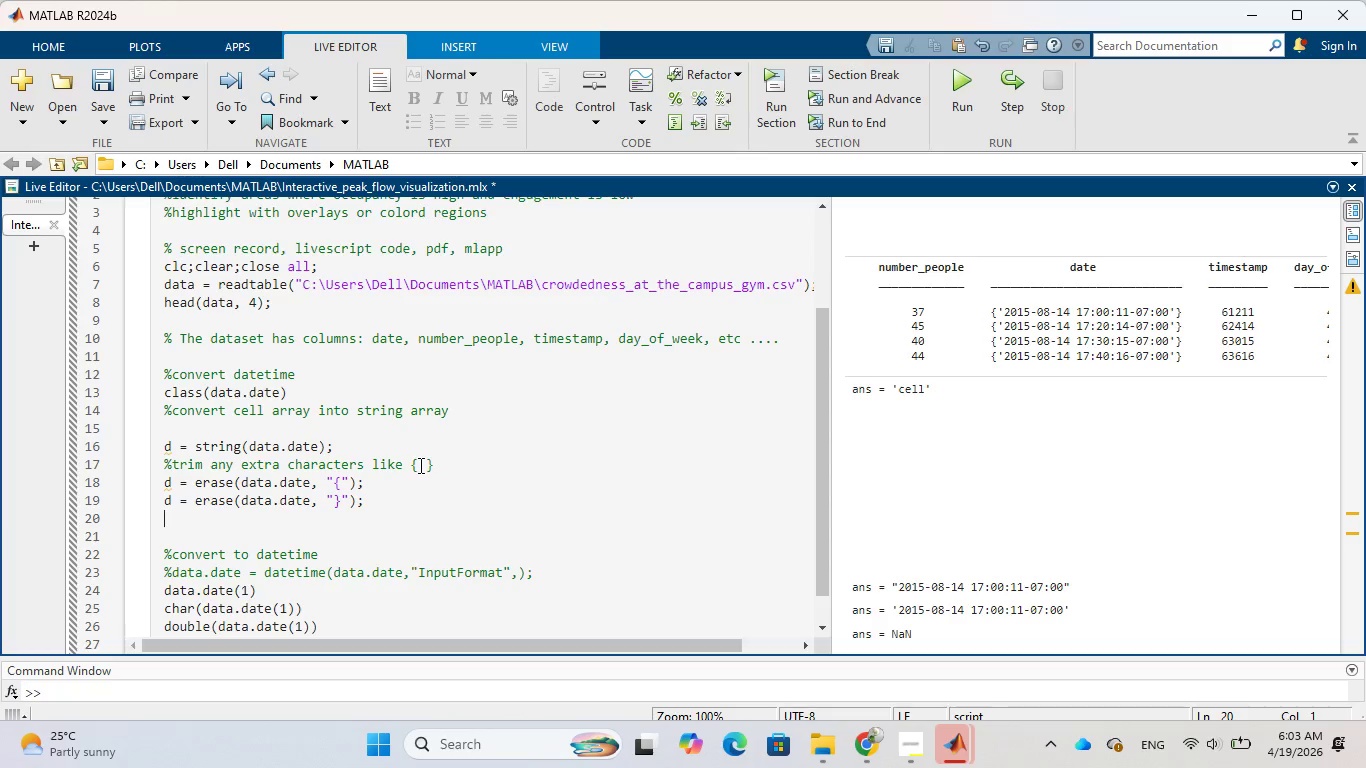 
key(D)
 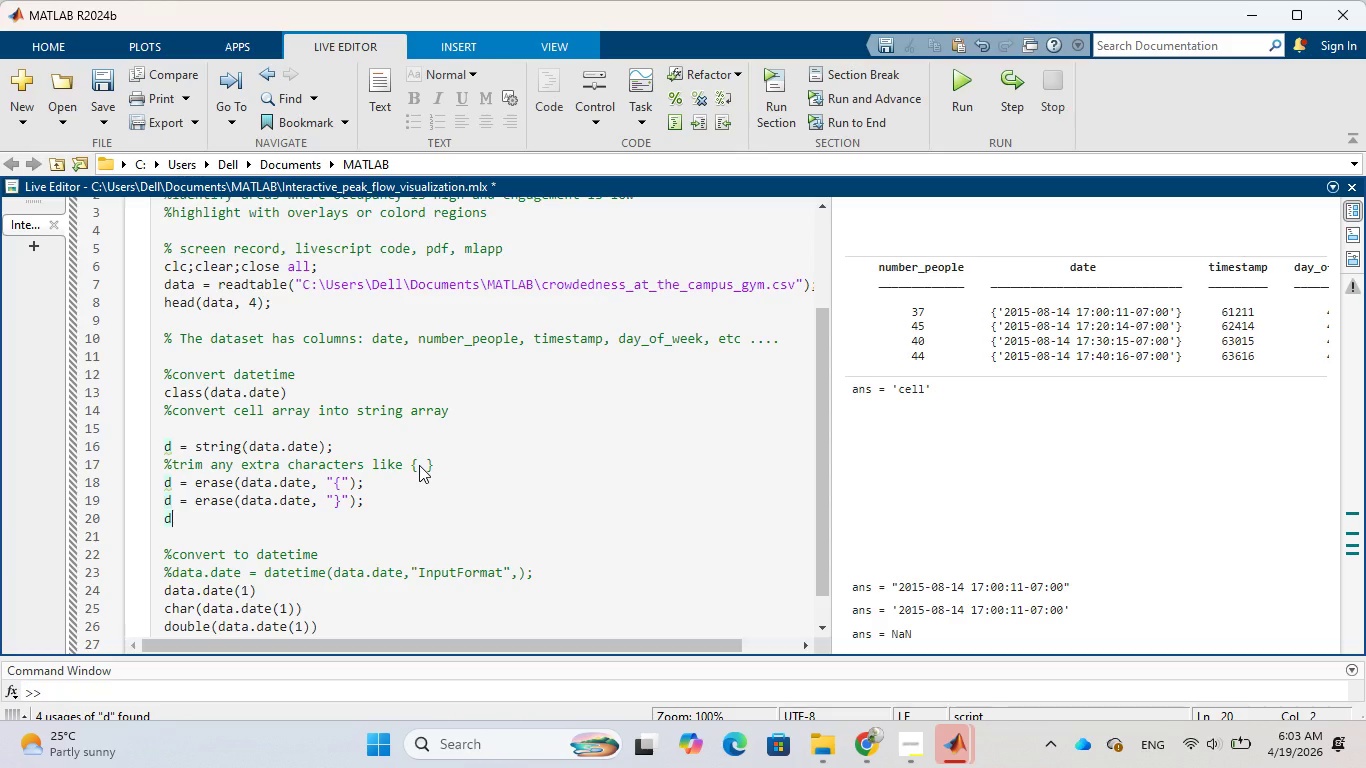 
key(Space)
 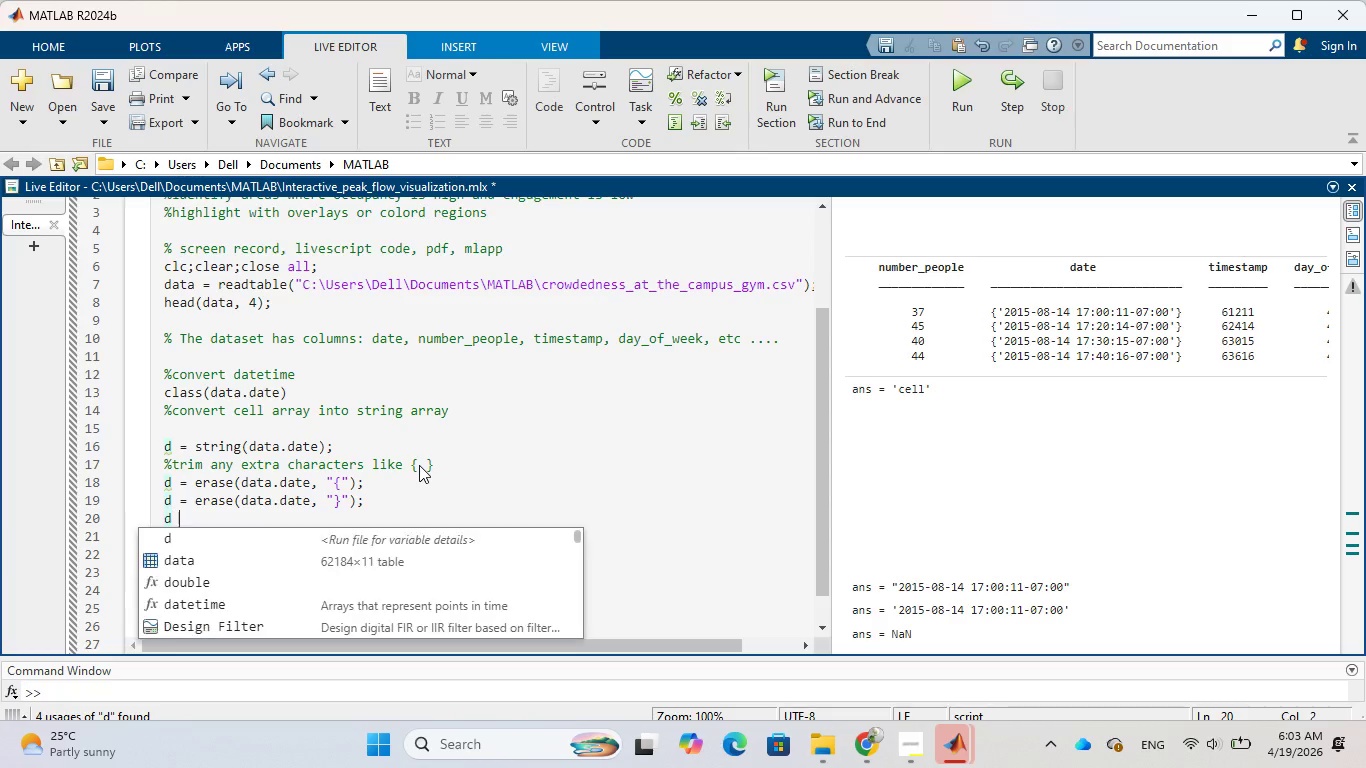 
key(Equal)
 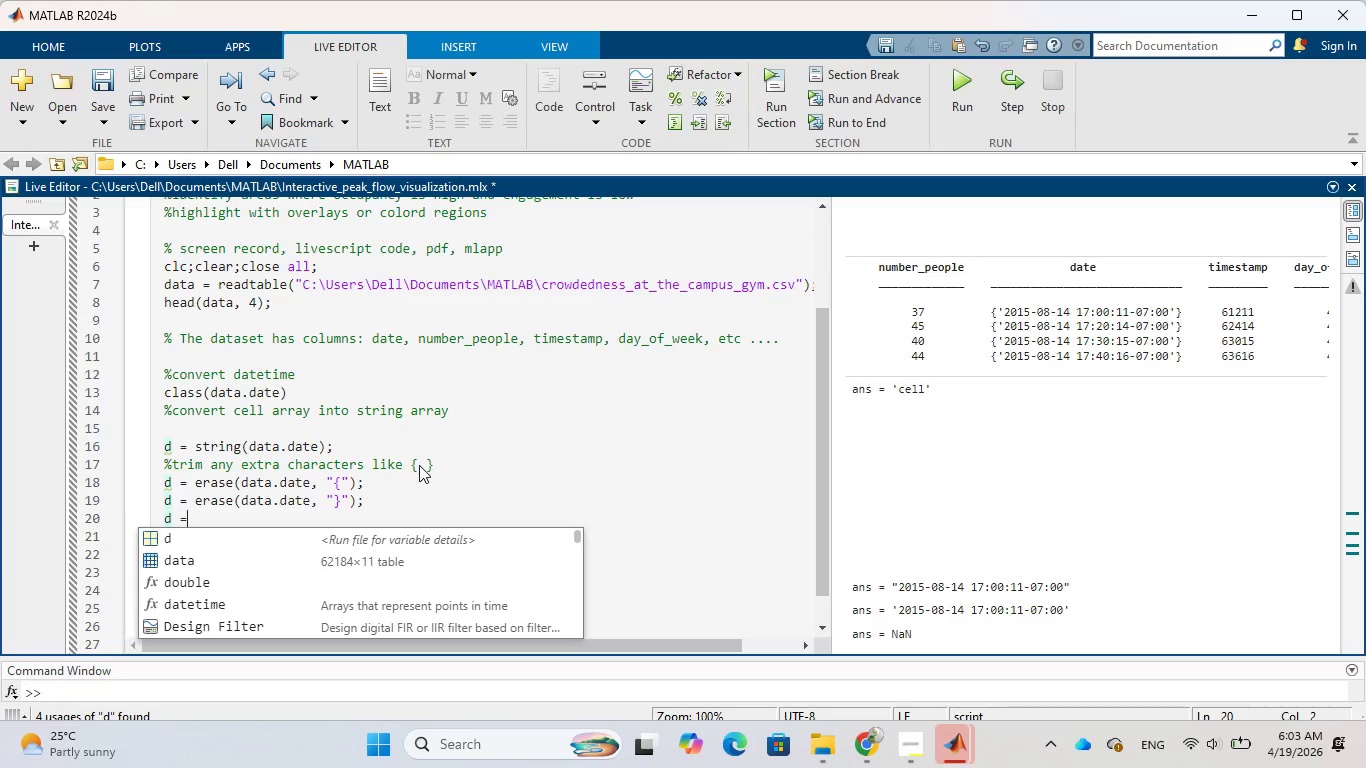 
key(Space)
 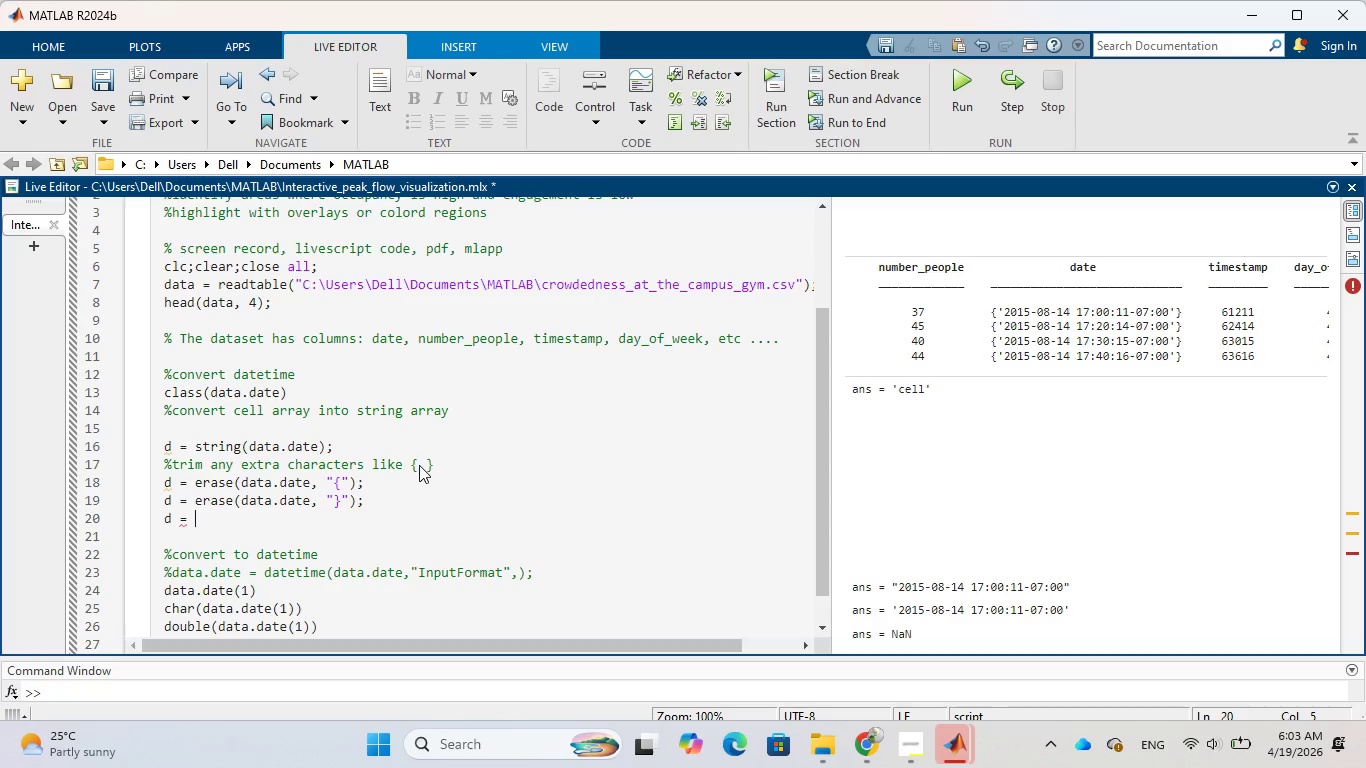 
type(replace(d,)
 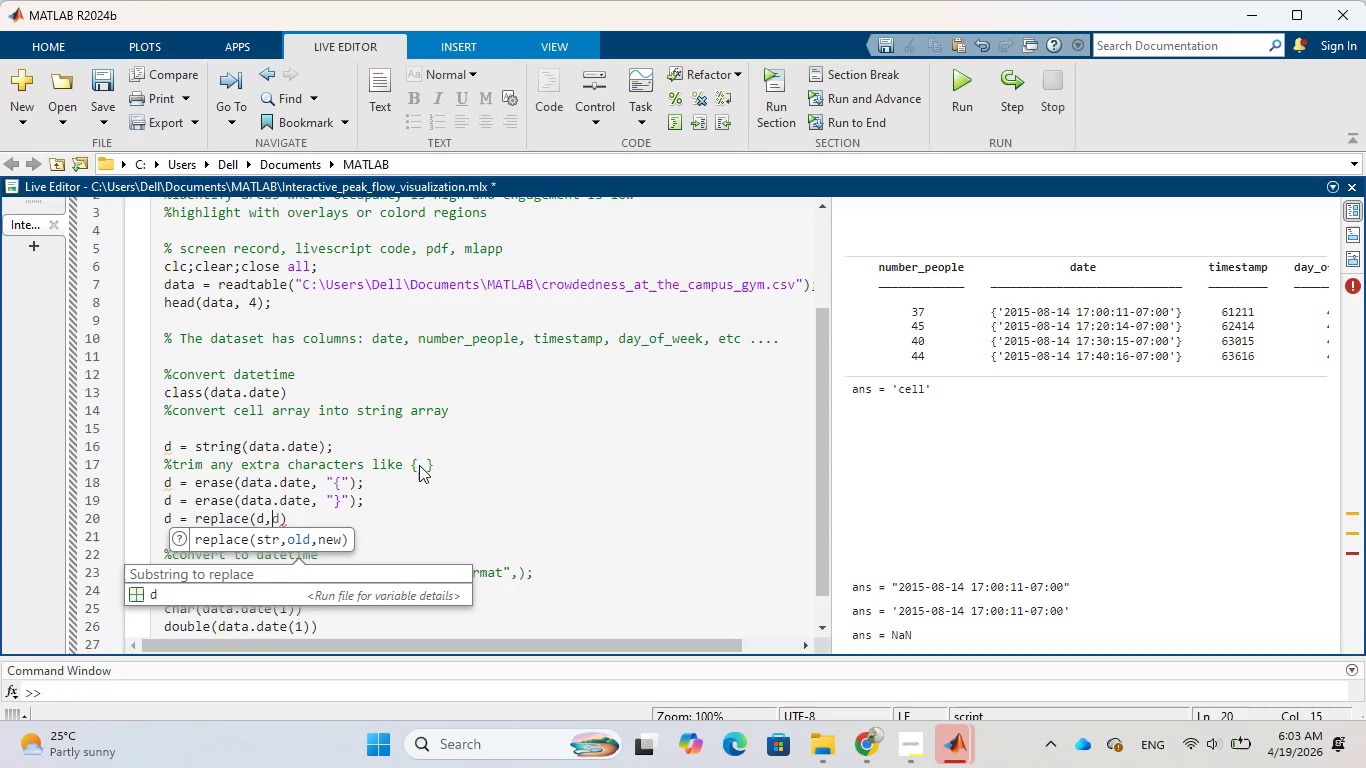 
wait(8.44)
 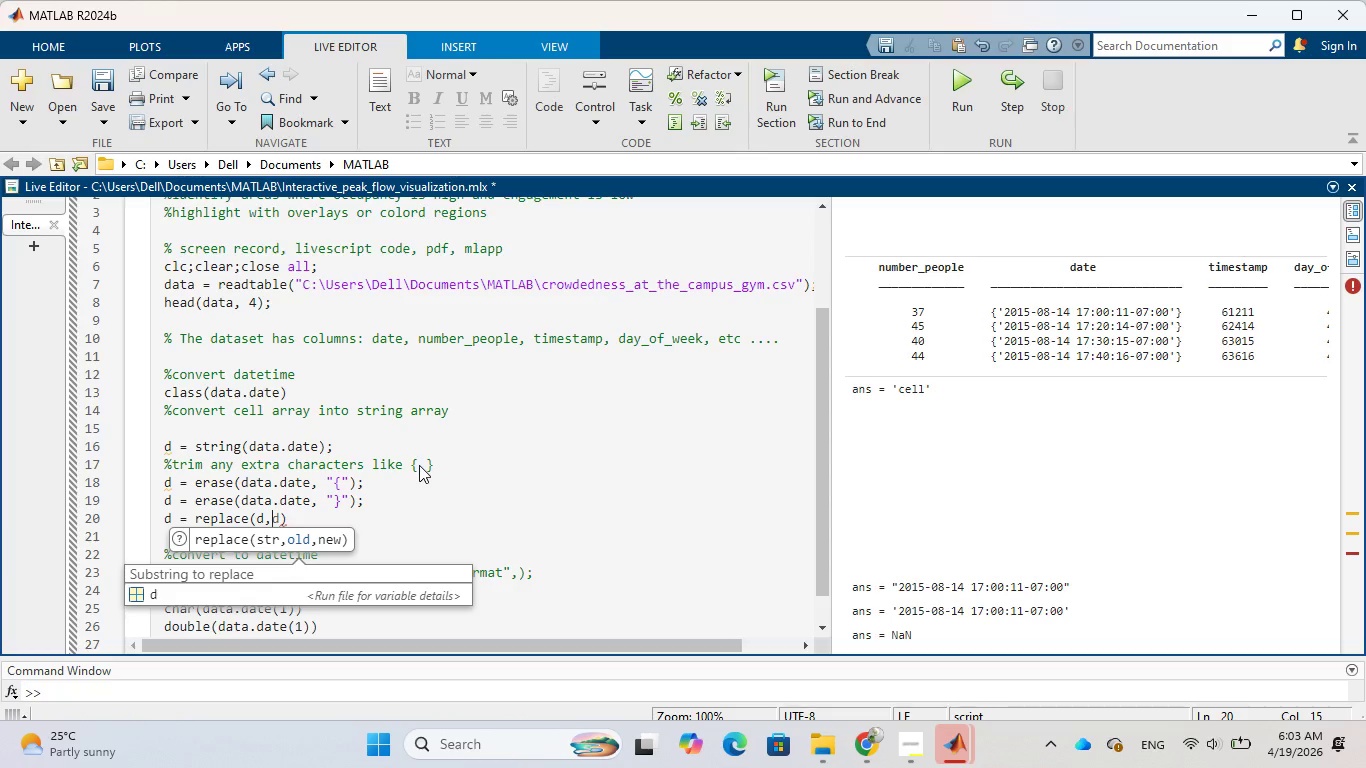 
key(Shift+Quote)
 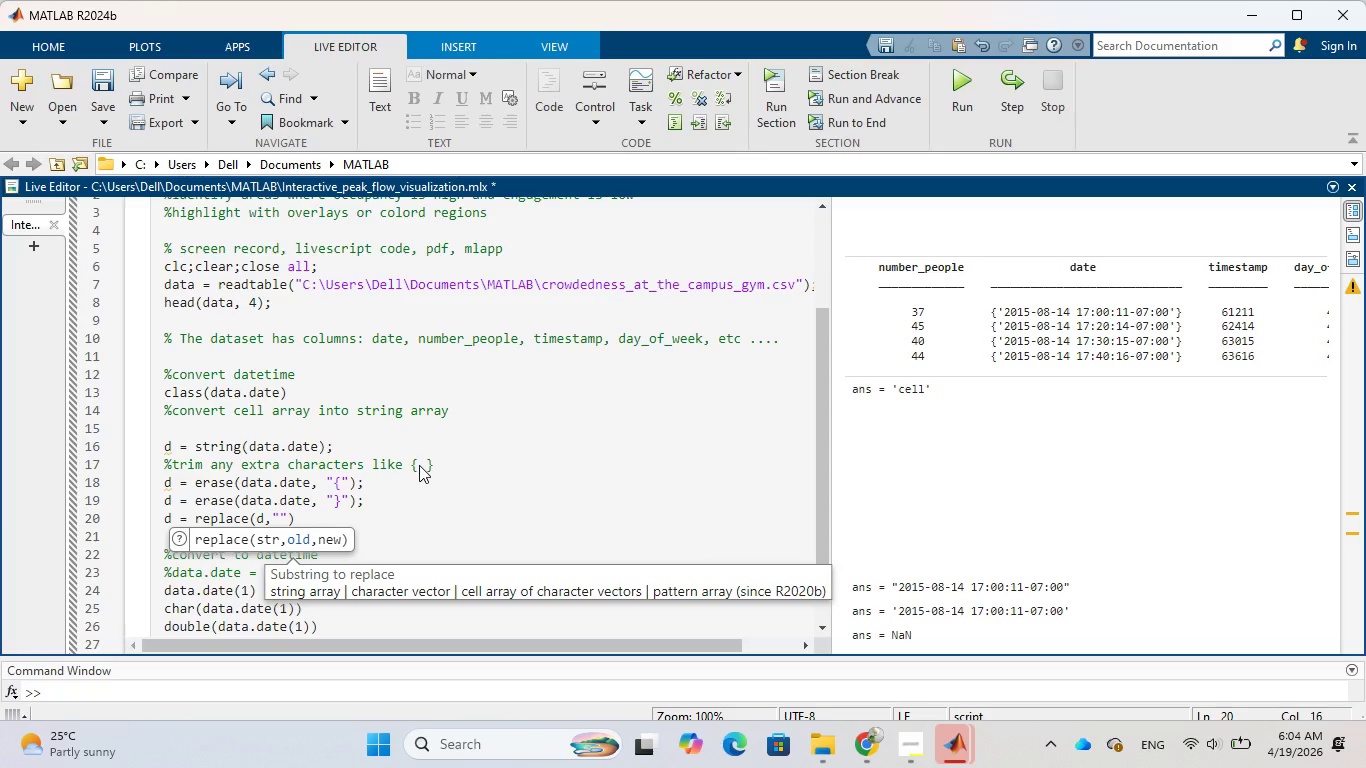 
wait(13.61)
 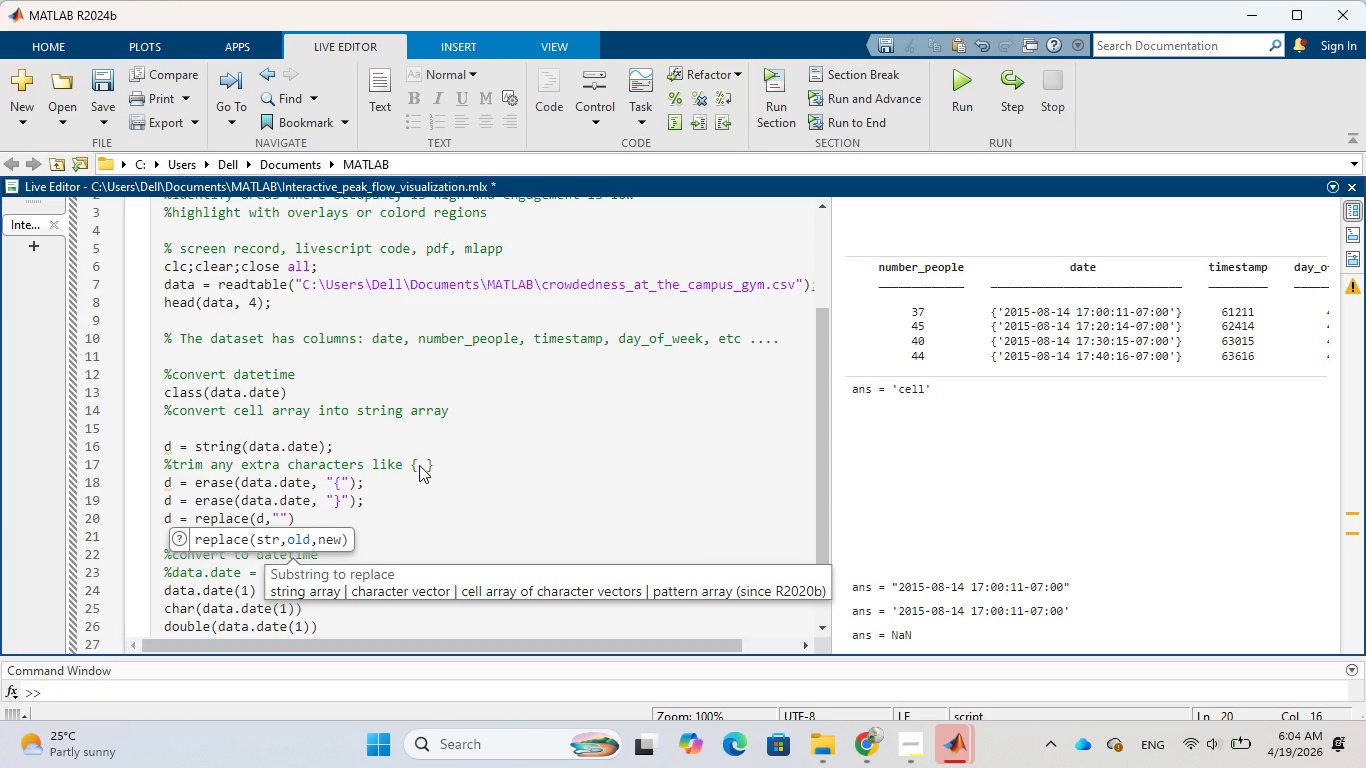 
key(Quote)
 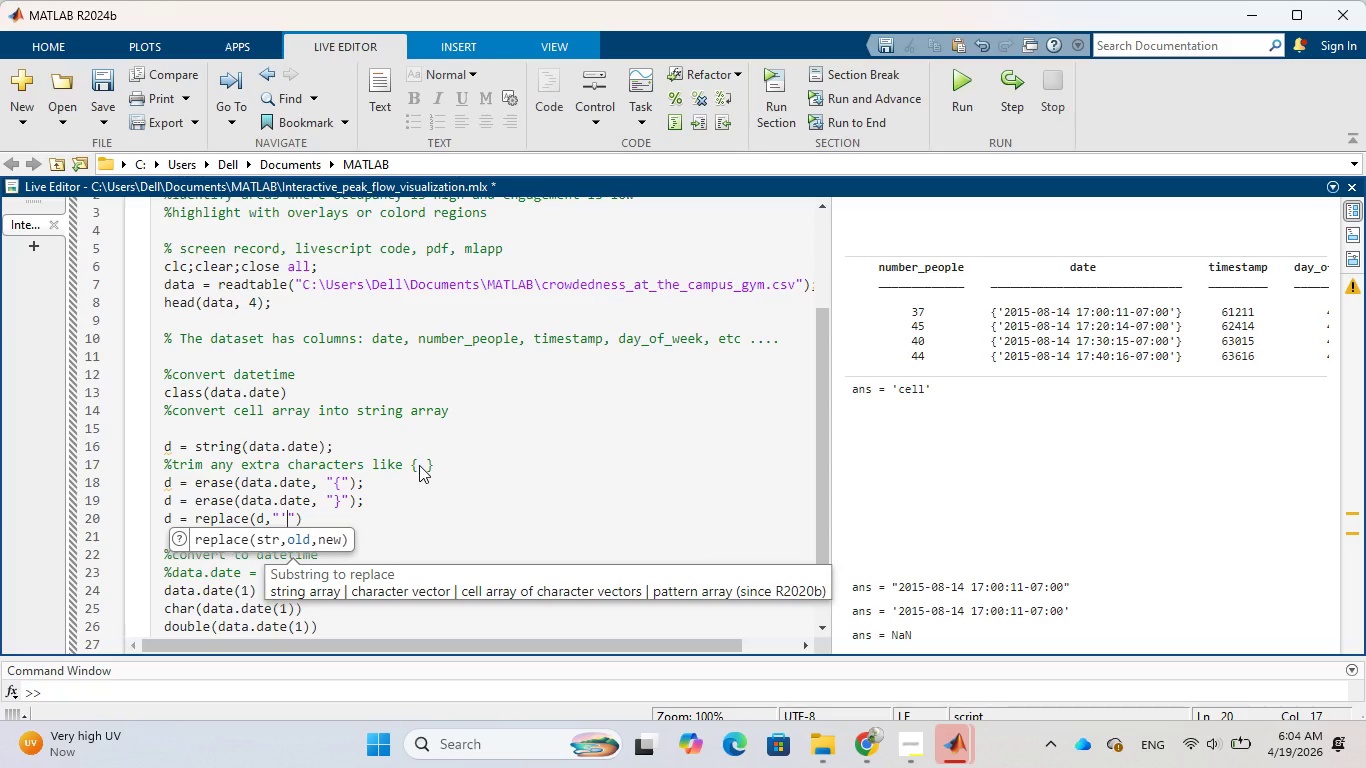 
wait(5.39)
 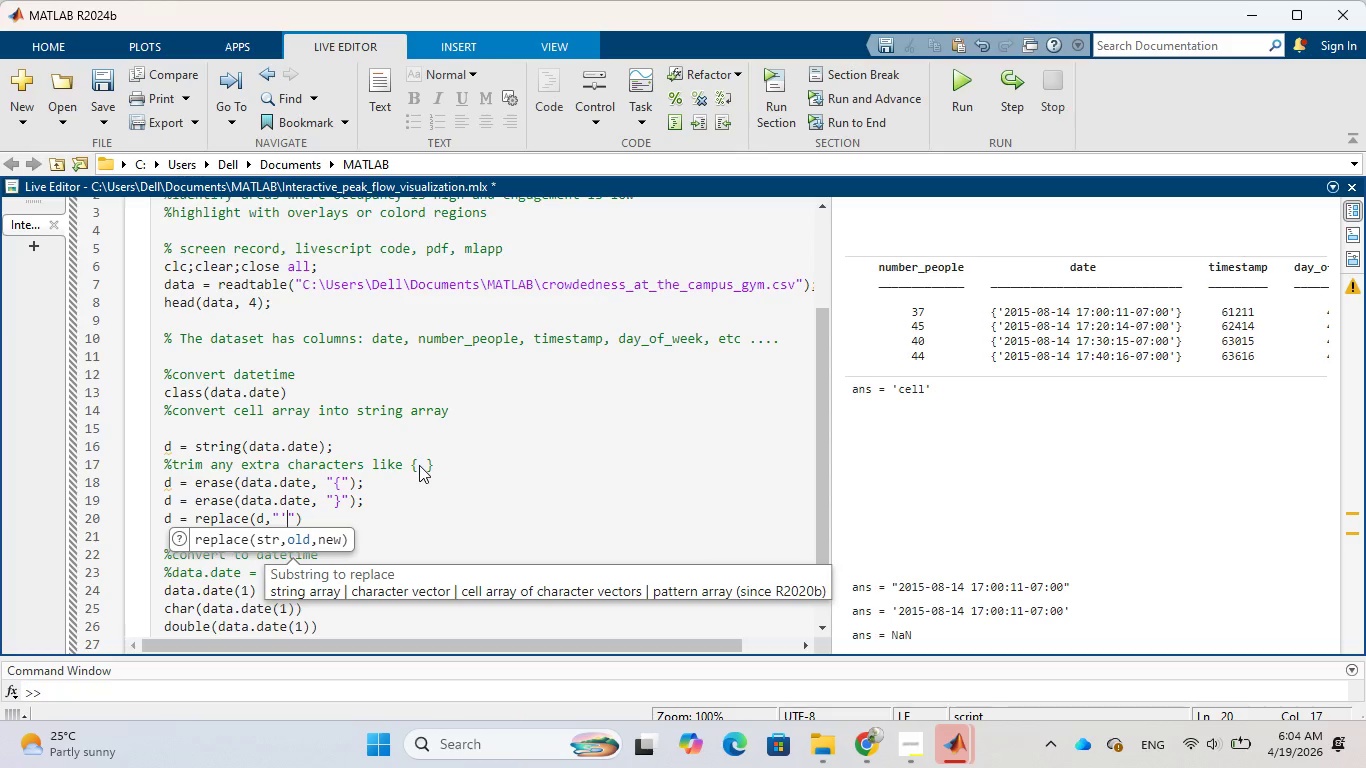 
key(ArrowRight)
 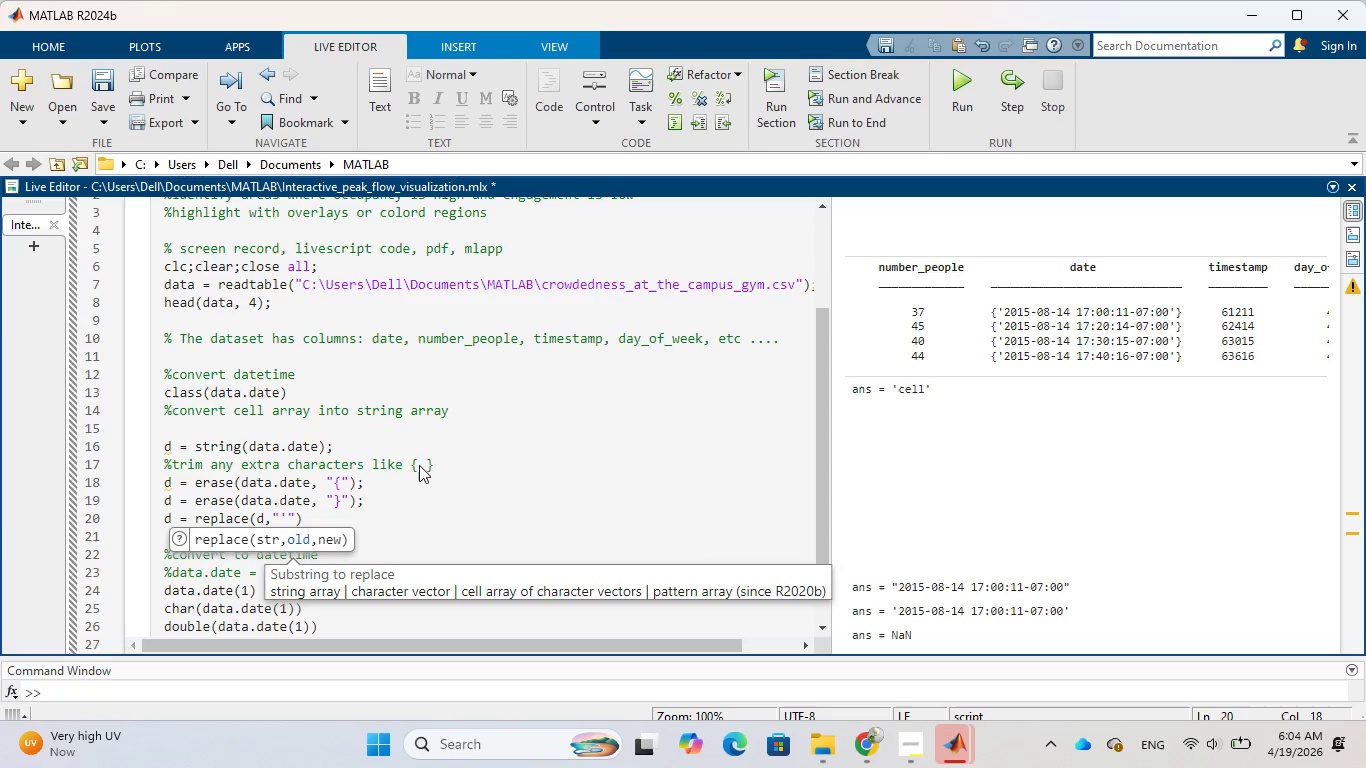 
key(Comma)
 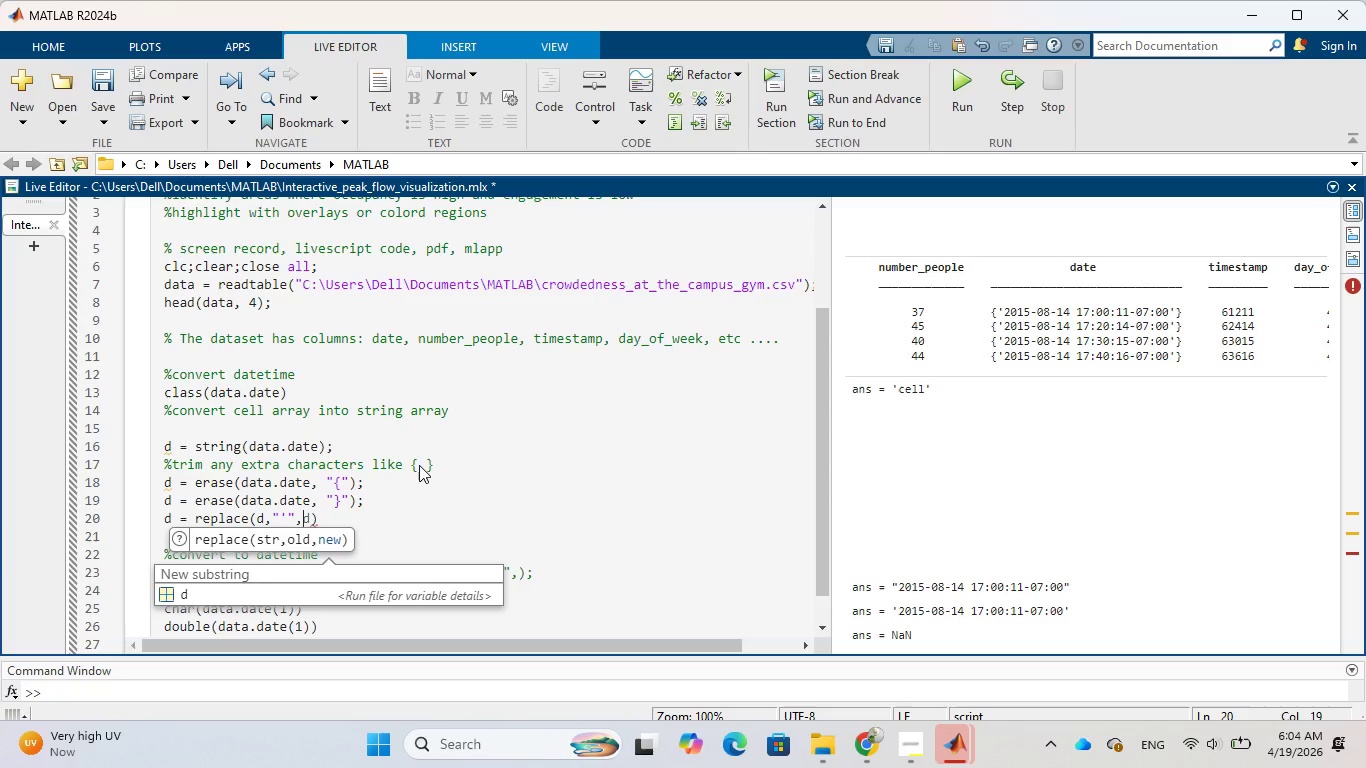 
key(Shift+Quote)
 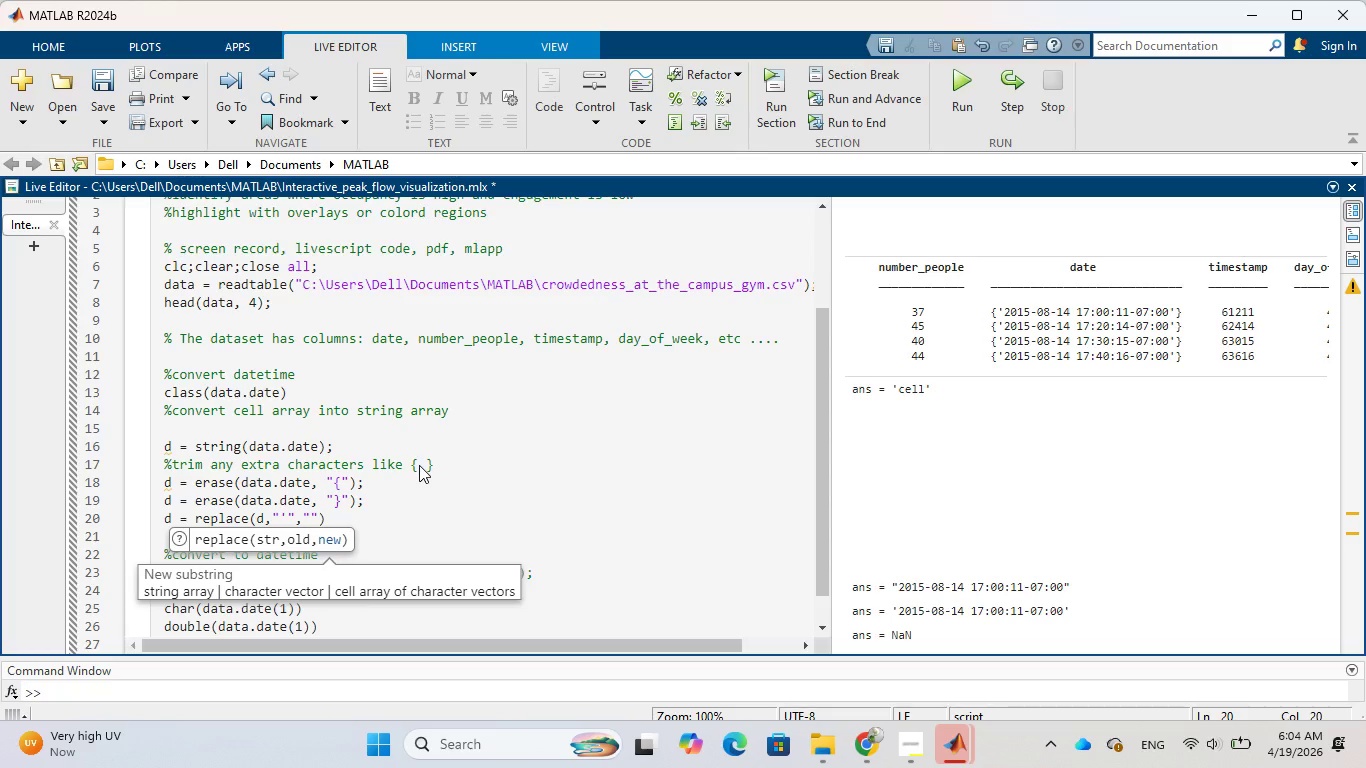 
key(ArrowRight)
 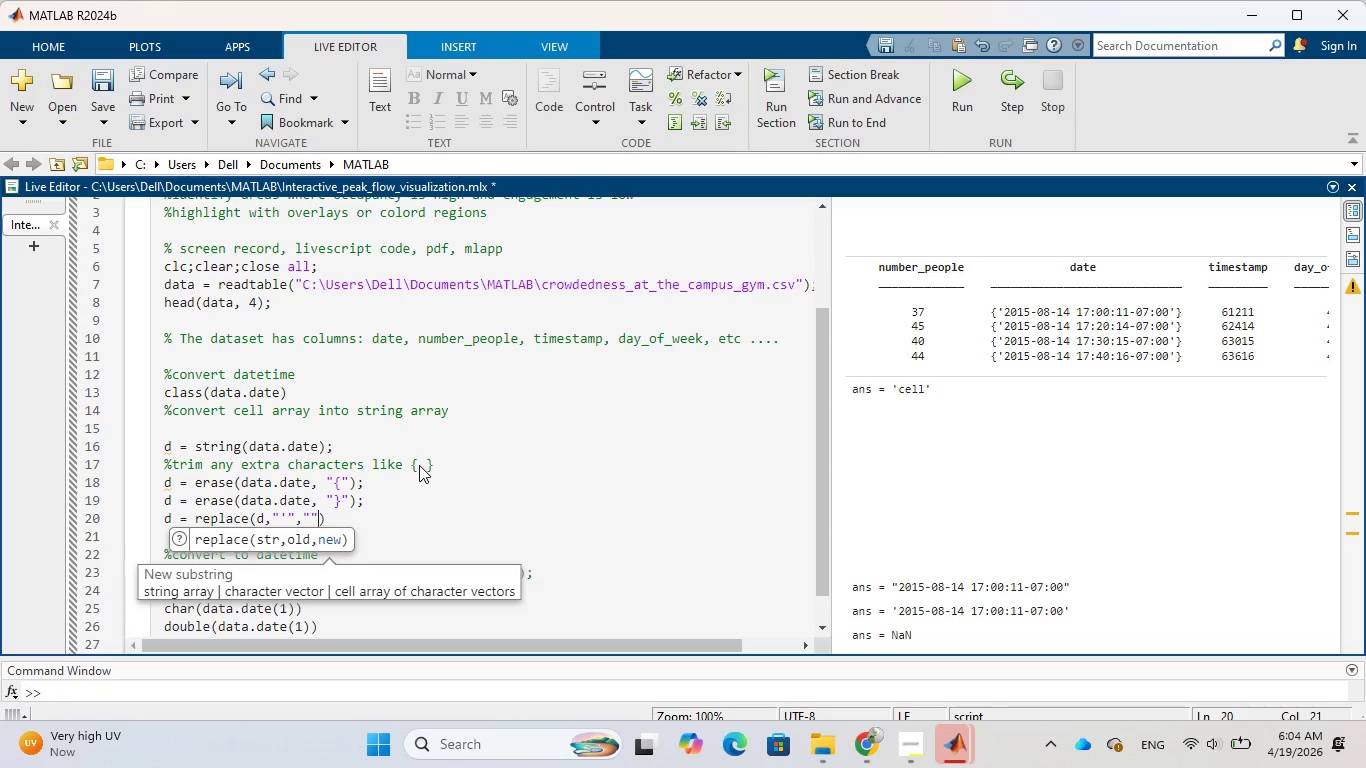 
key(ArrowRight)
 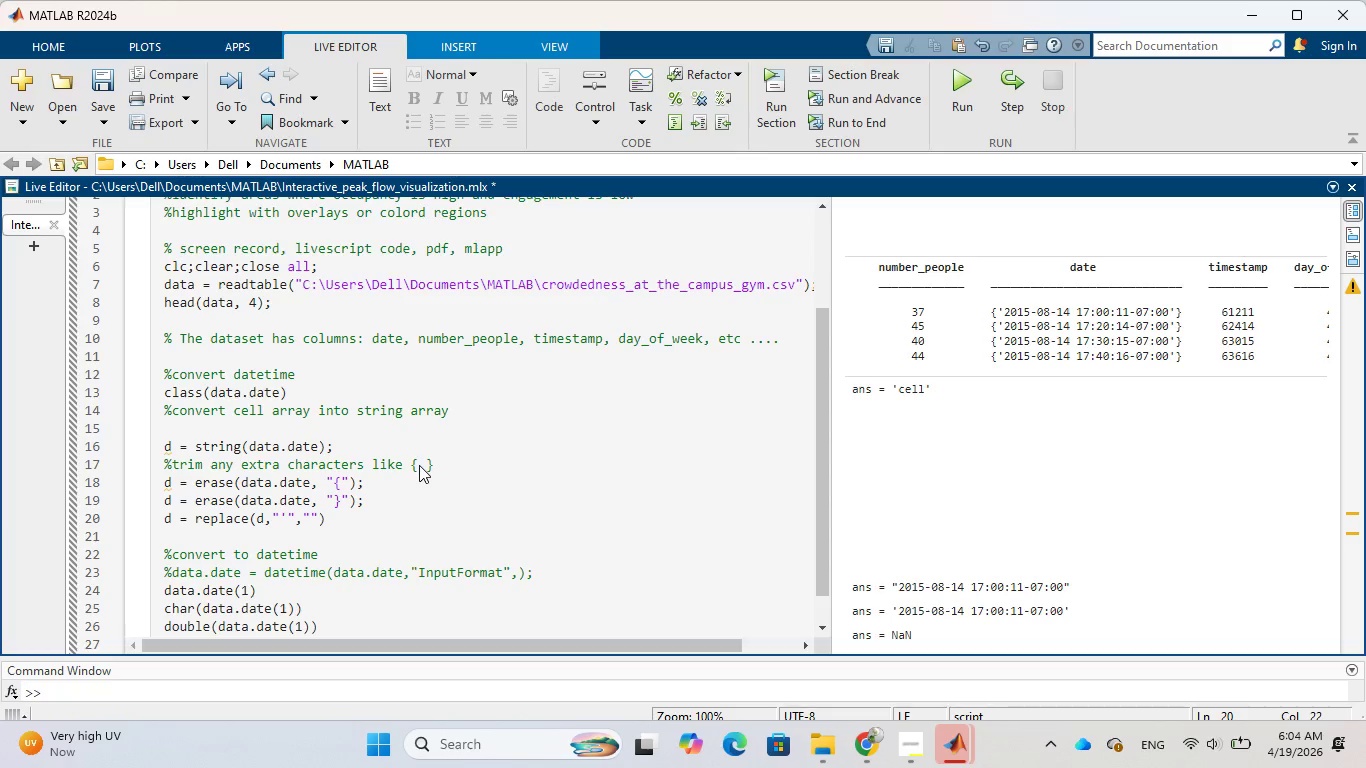 
key(Semicolon)
 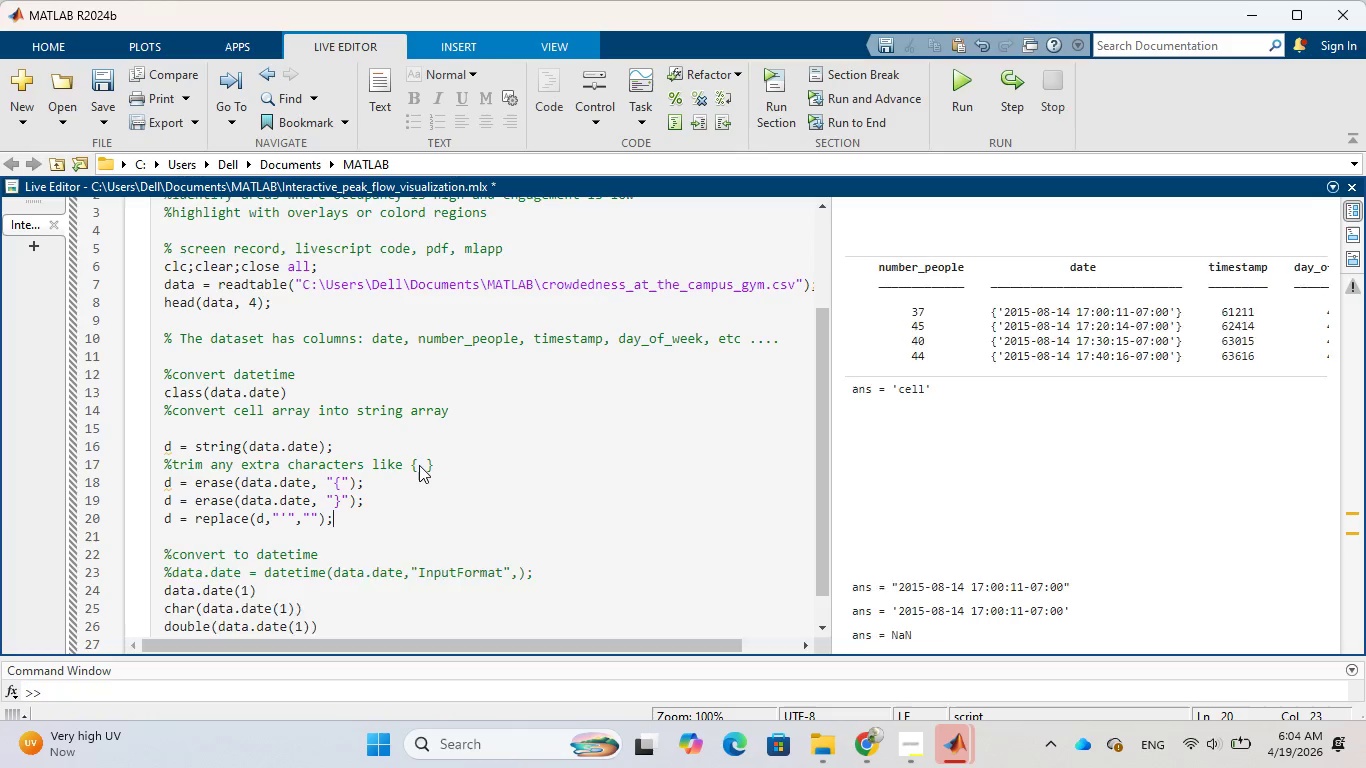 
key(Enter)
 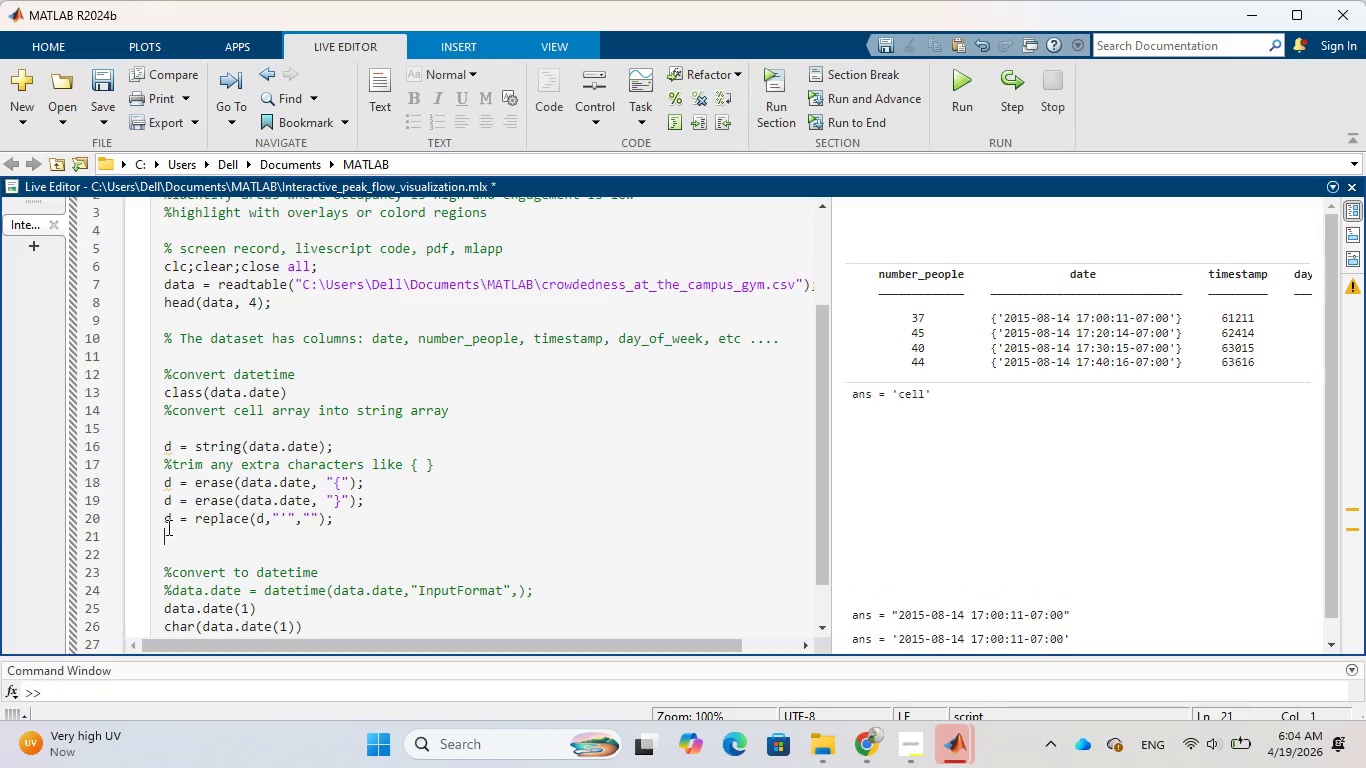 
left_click_drag(start_coordinate=[167, 524], to_coordinate=[341, 520])
 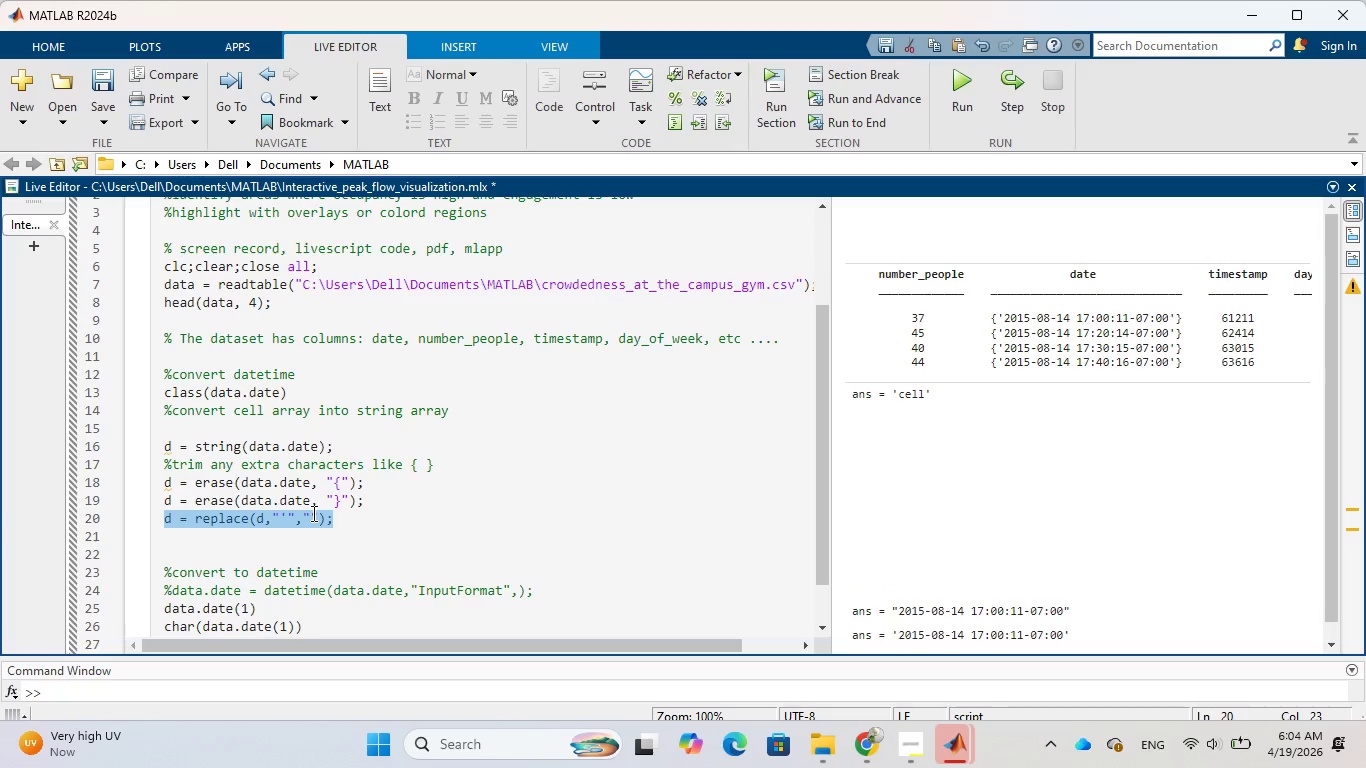 
right_click([312, 513])
 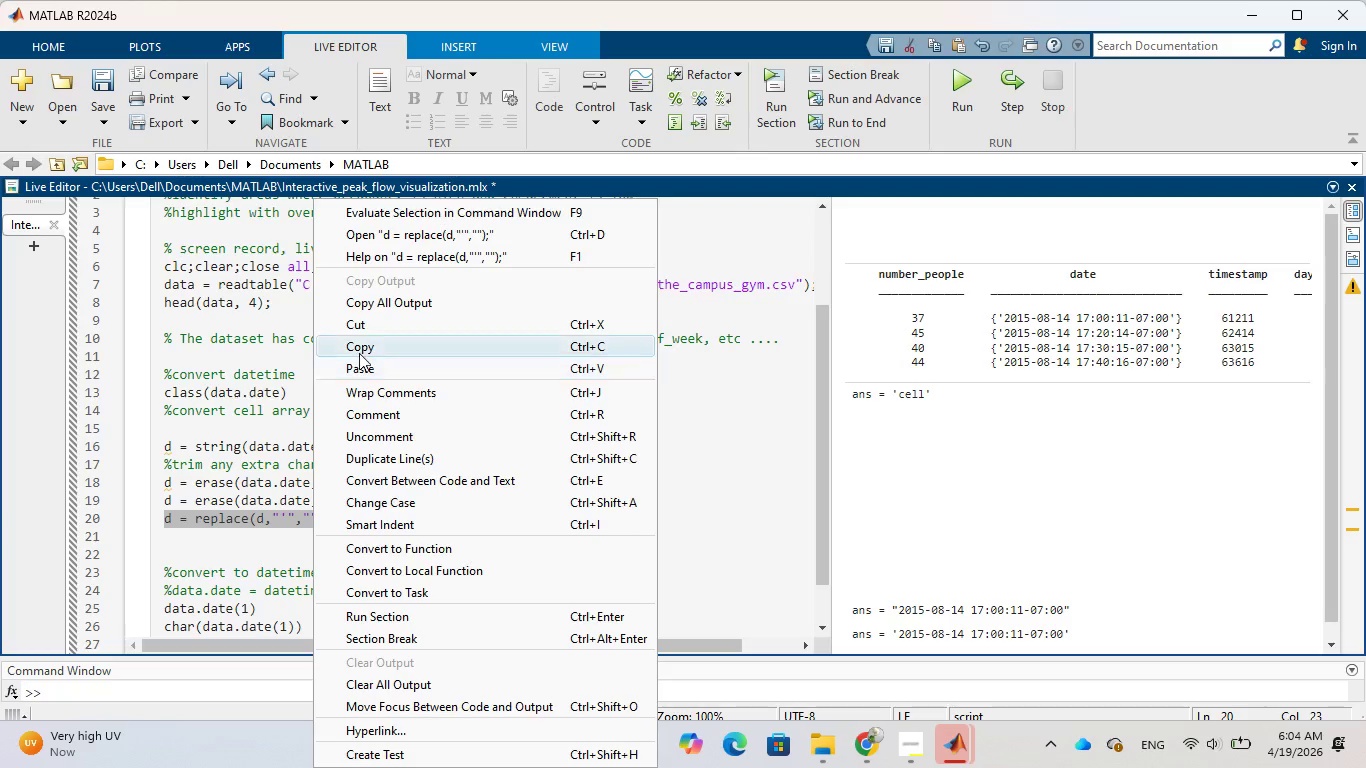 
left_click([361, 348])
 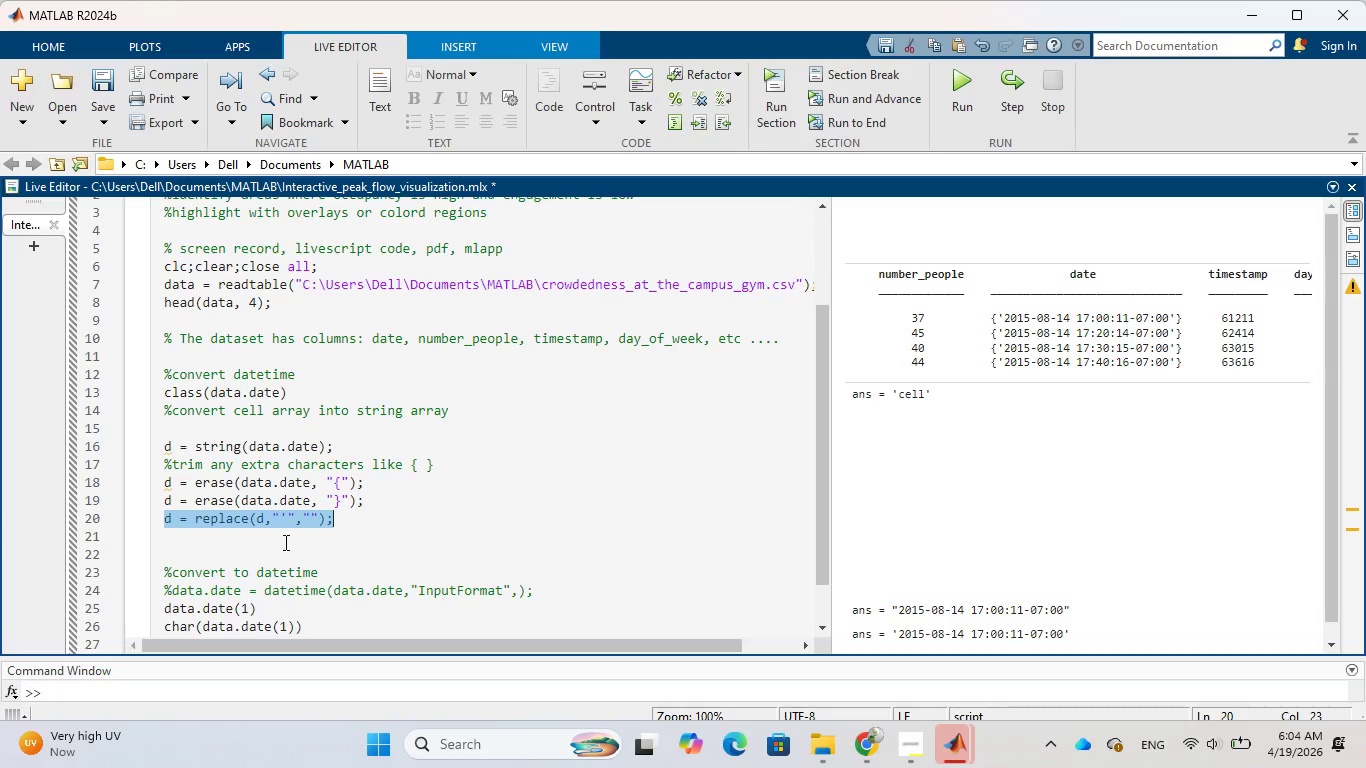 
left_click([283, 544])
 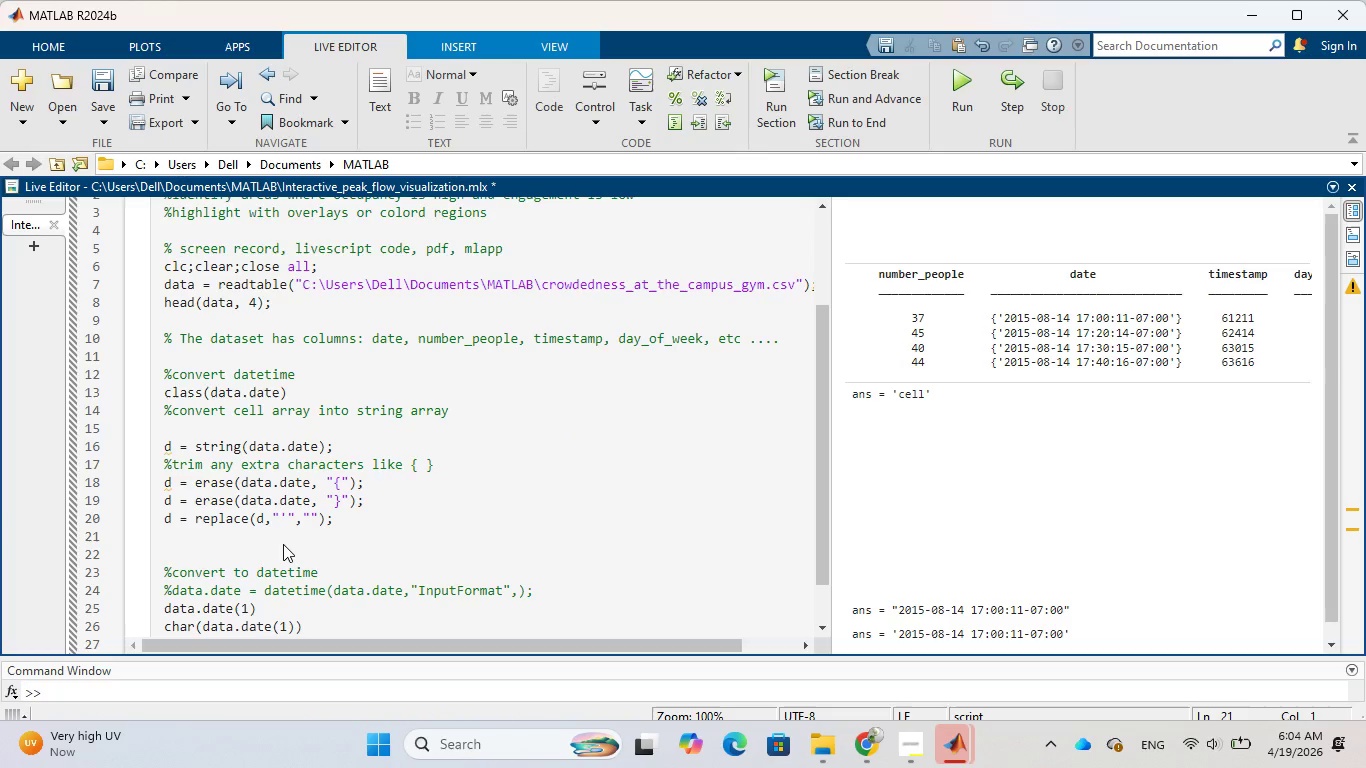 
key(Control+V)
 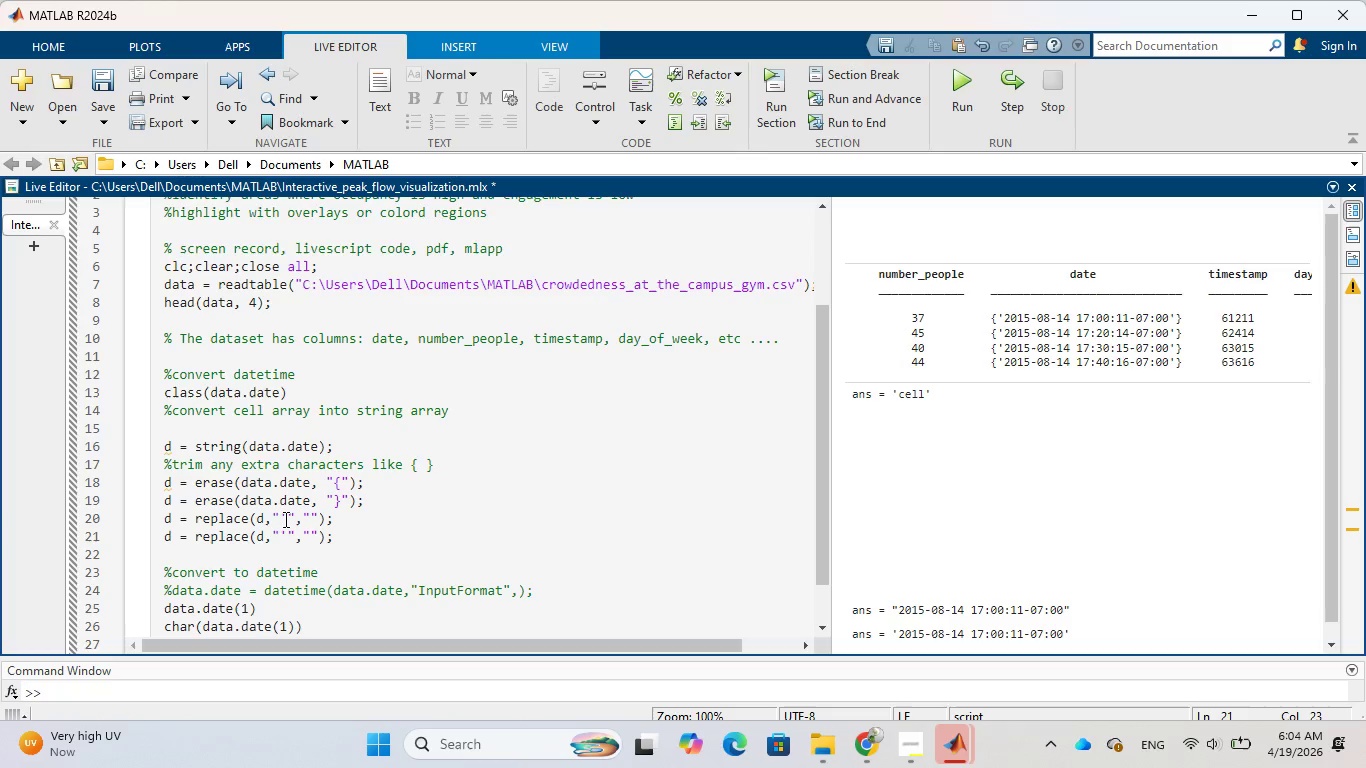 
wait(18.22)
 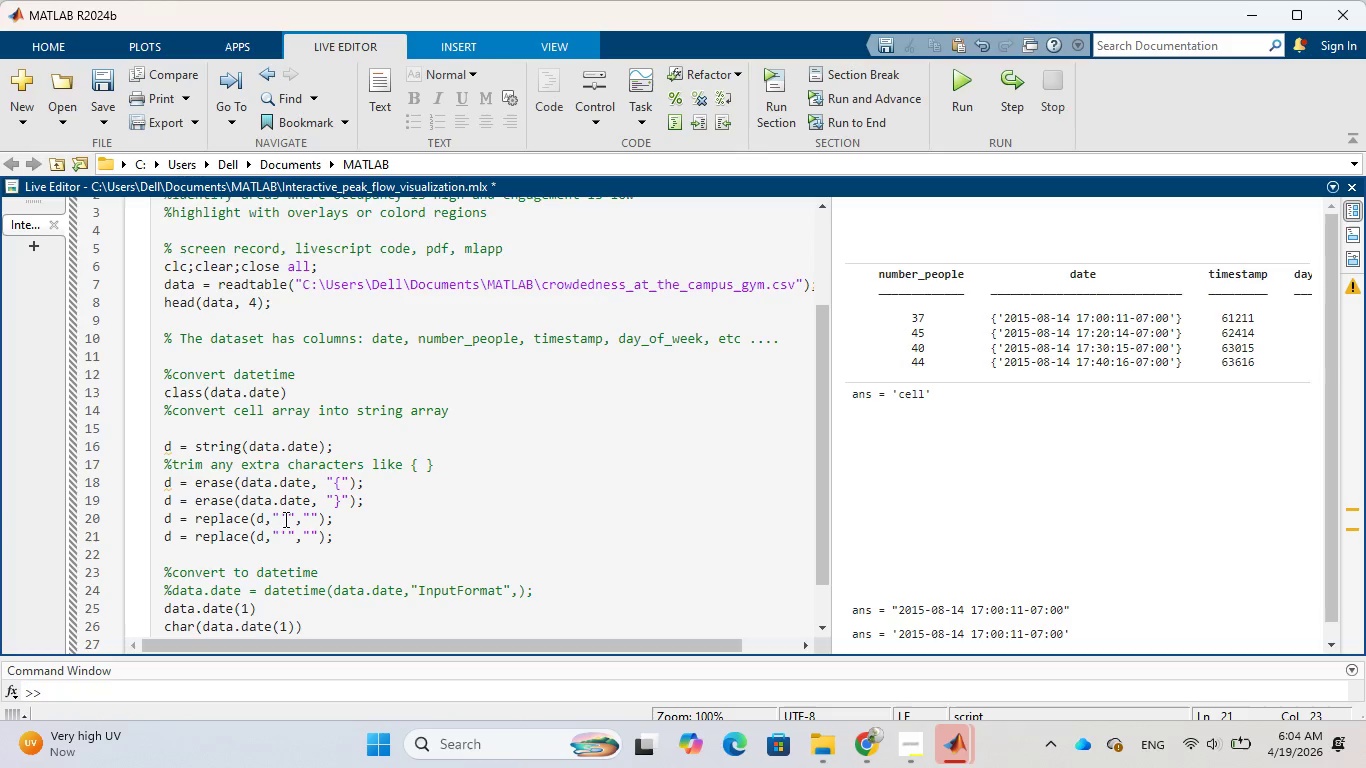 
left_click([292, 535])
 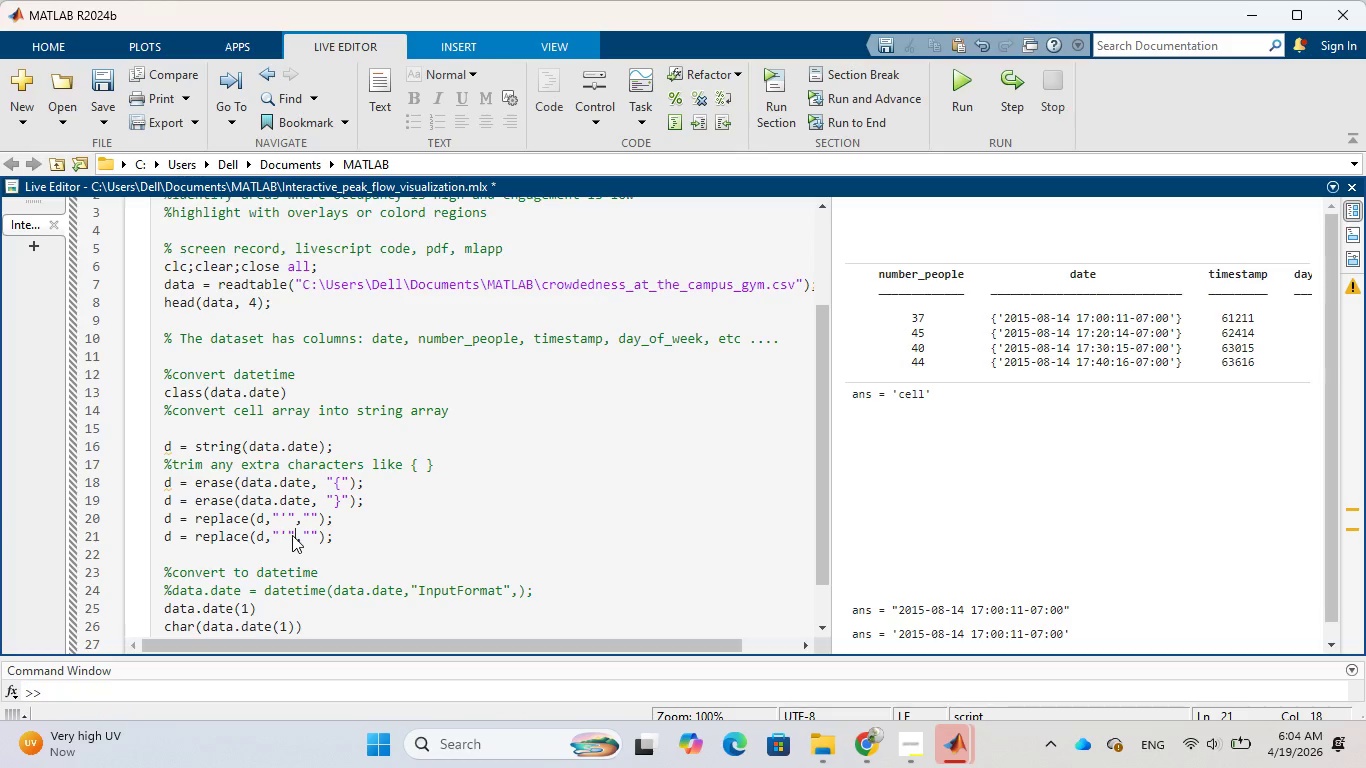 
key(Backspace)
 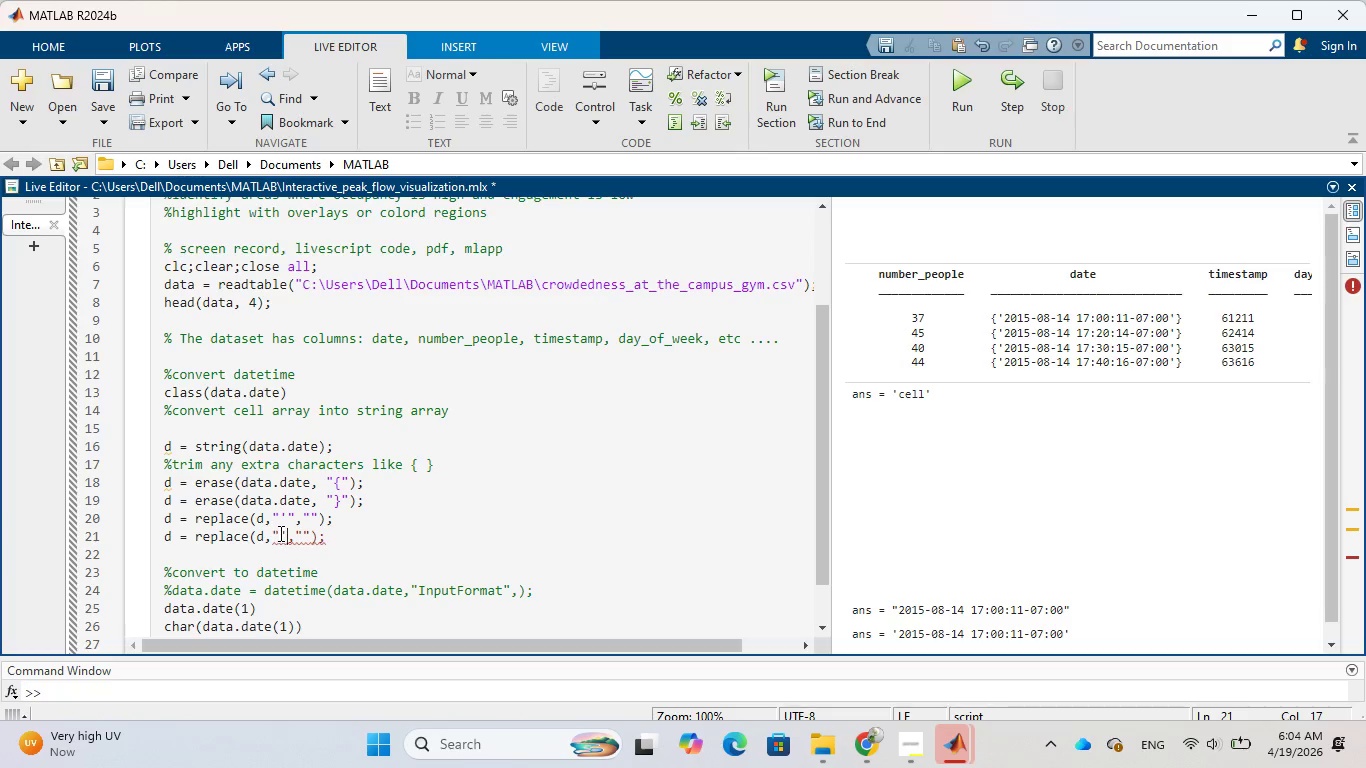 
left_click([281, 535])
 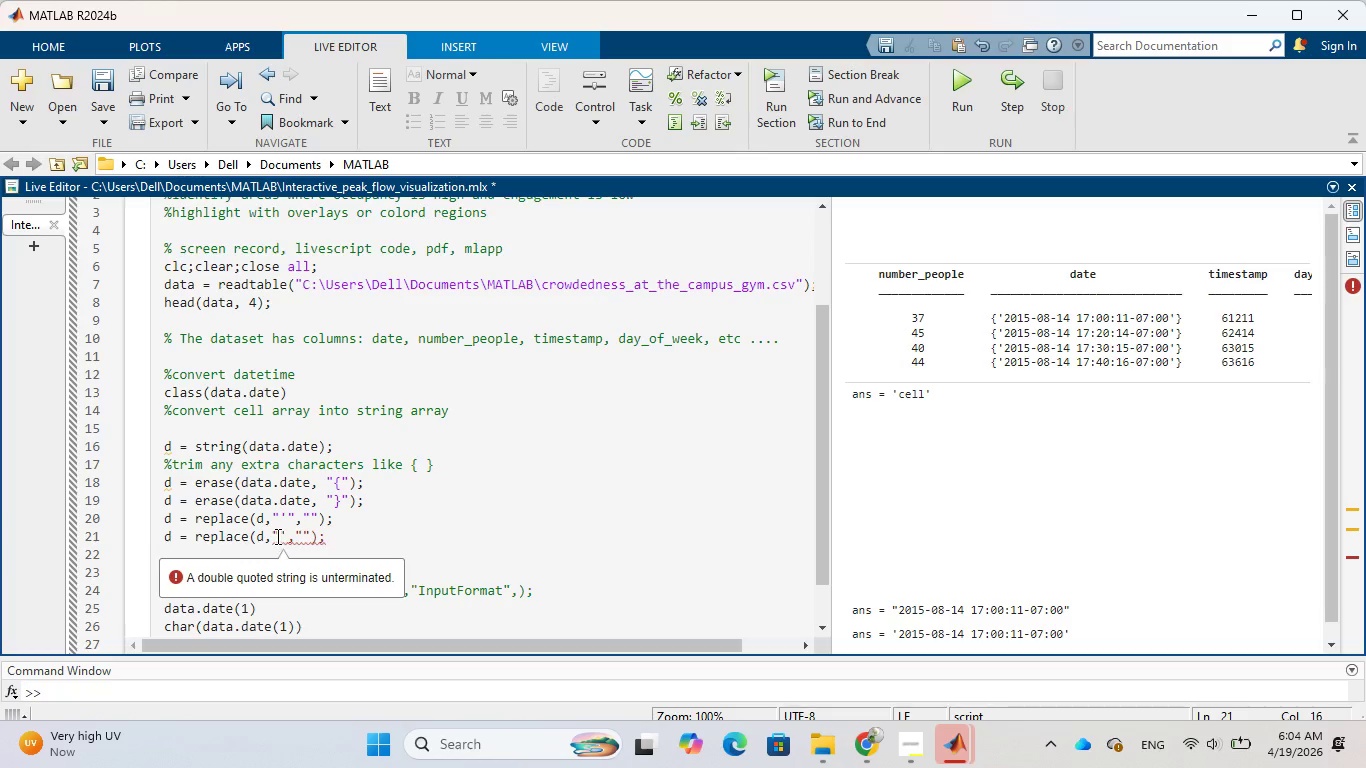 
left_click([272, 536])
 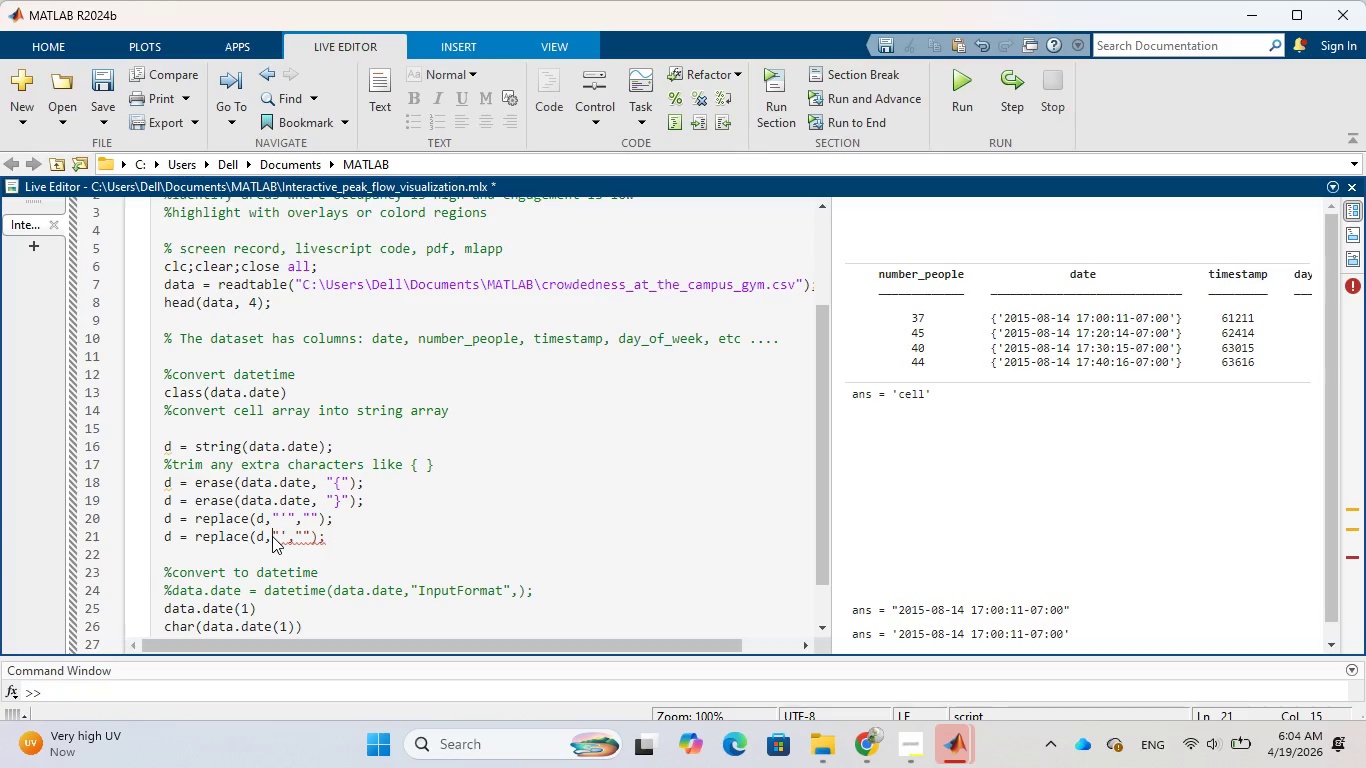 
key(Quote)
 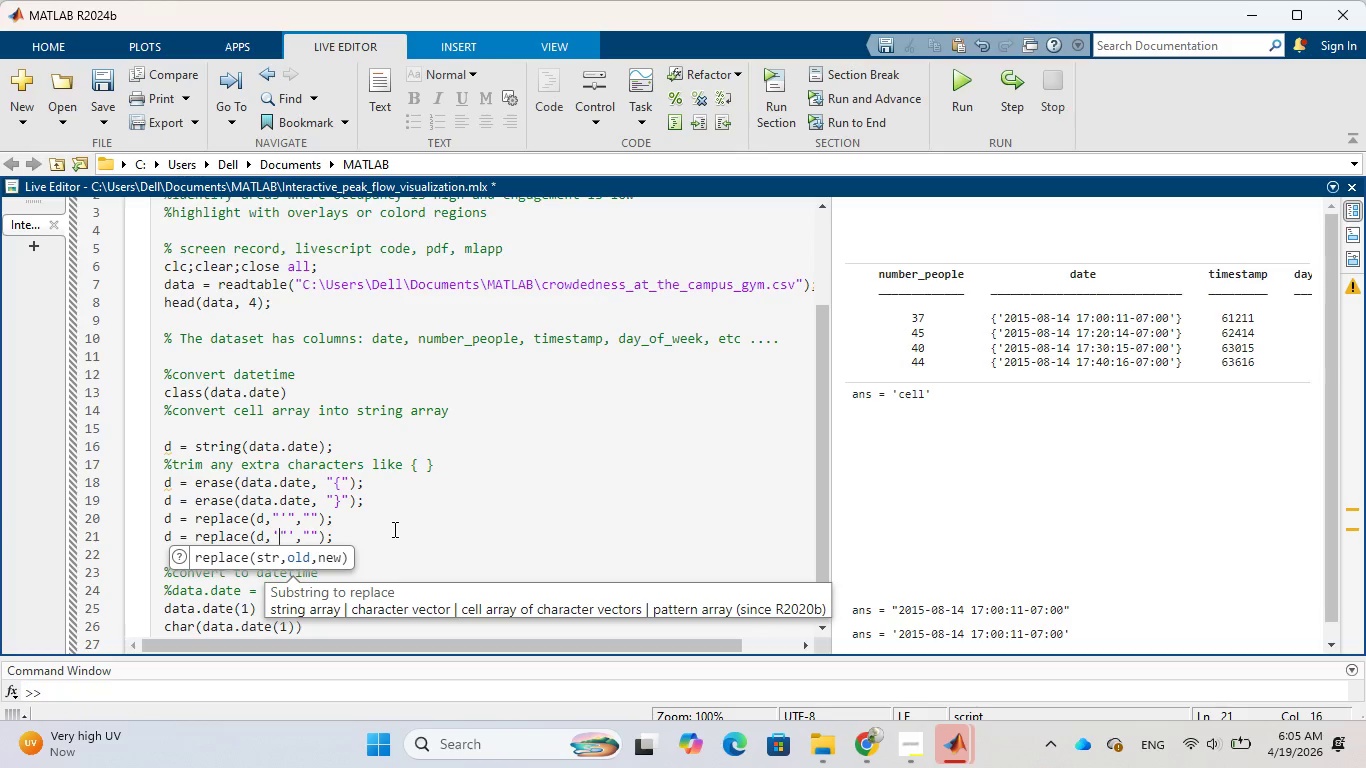 
wait(6.7)
 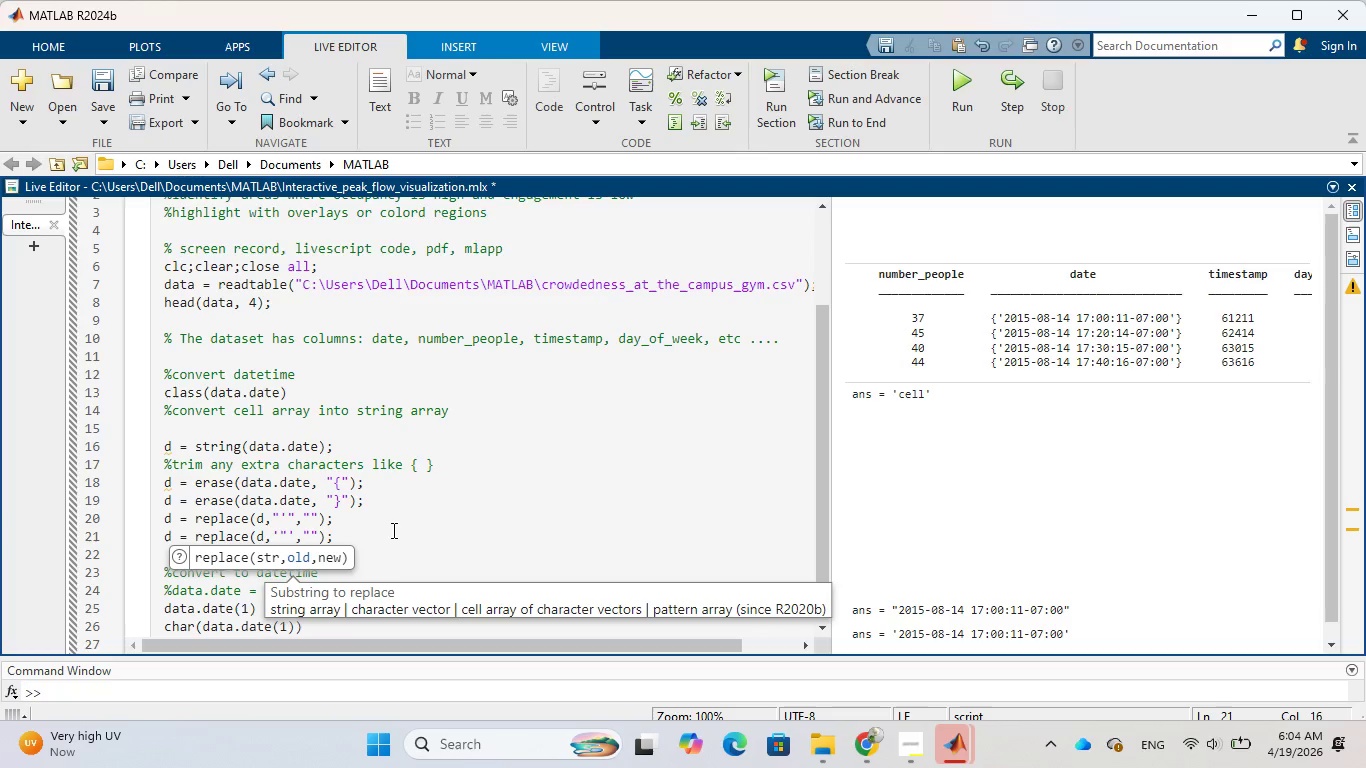 
left_click([388, 548])
 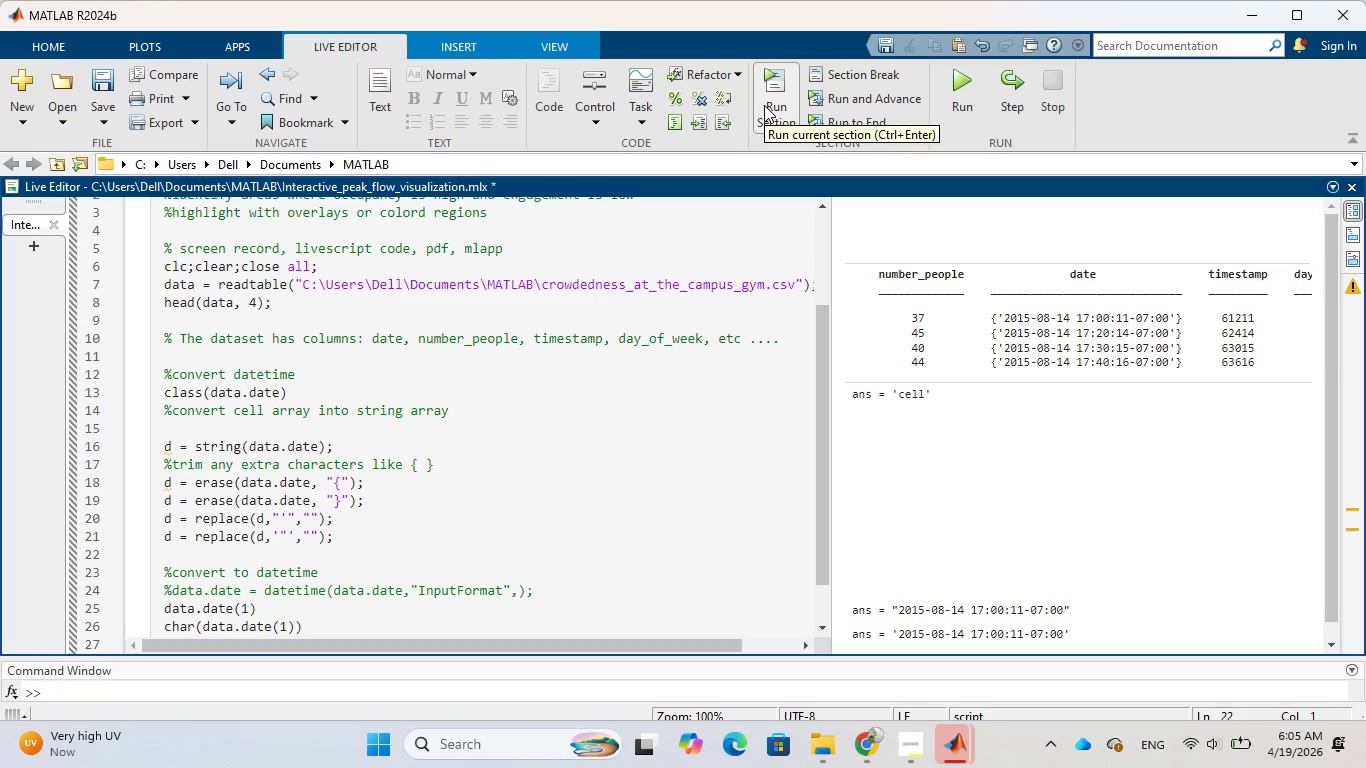 
wait(6.0)
 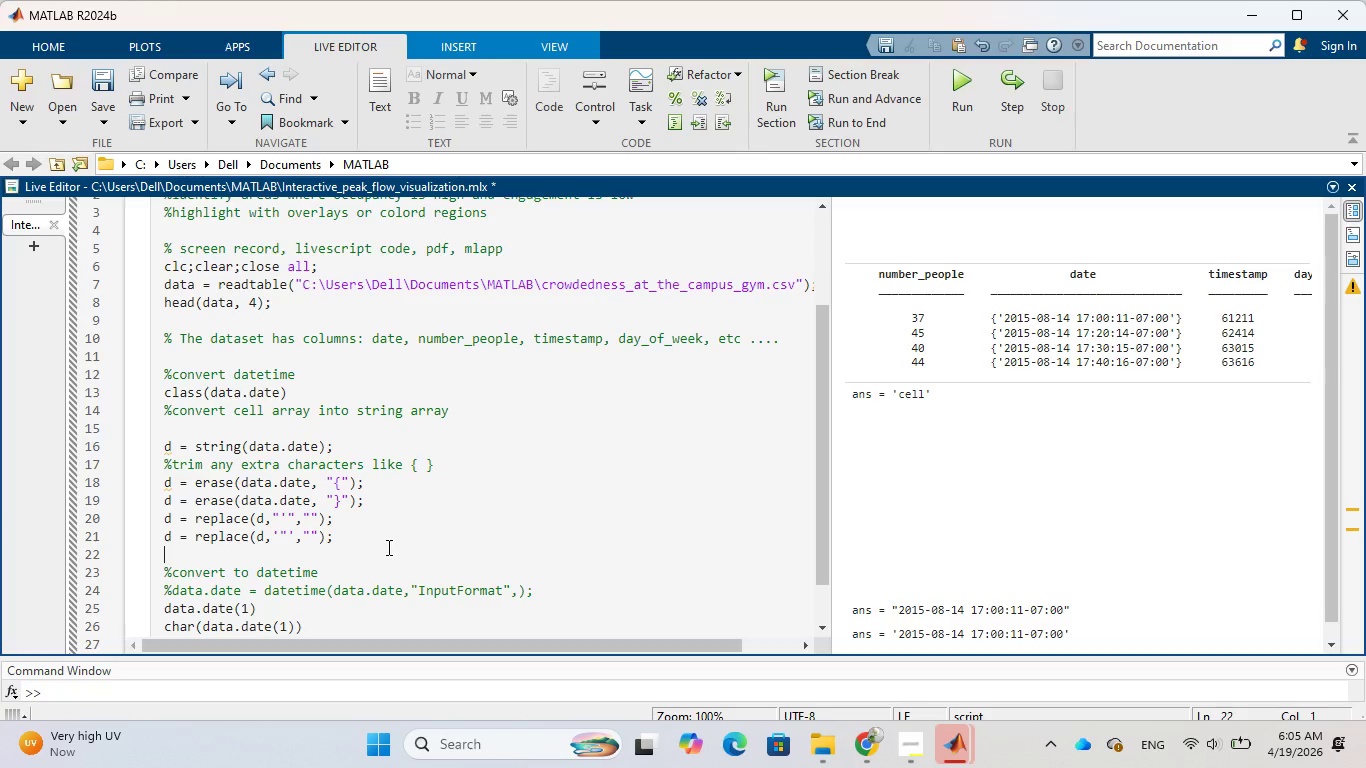 
left_click([764, 105])
 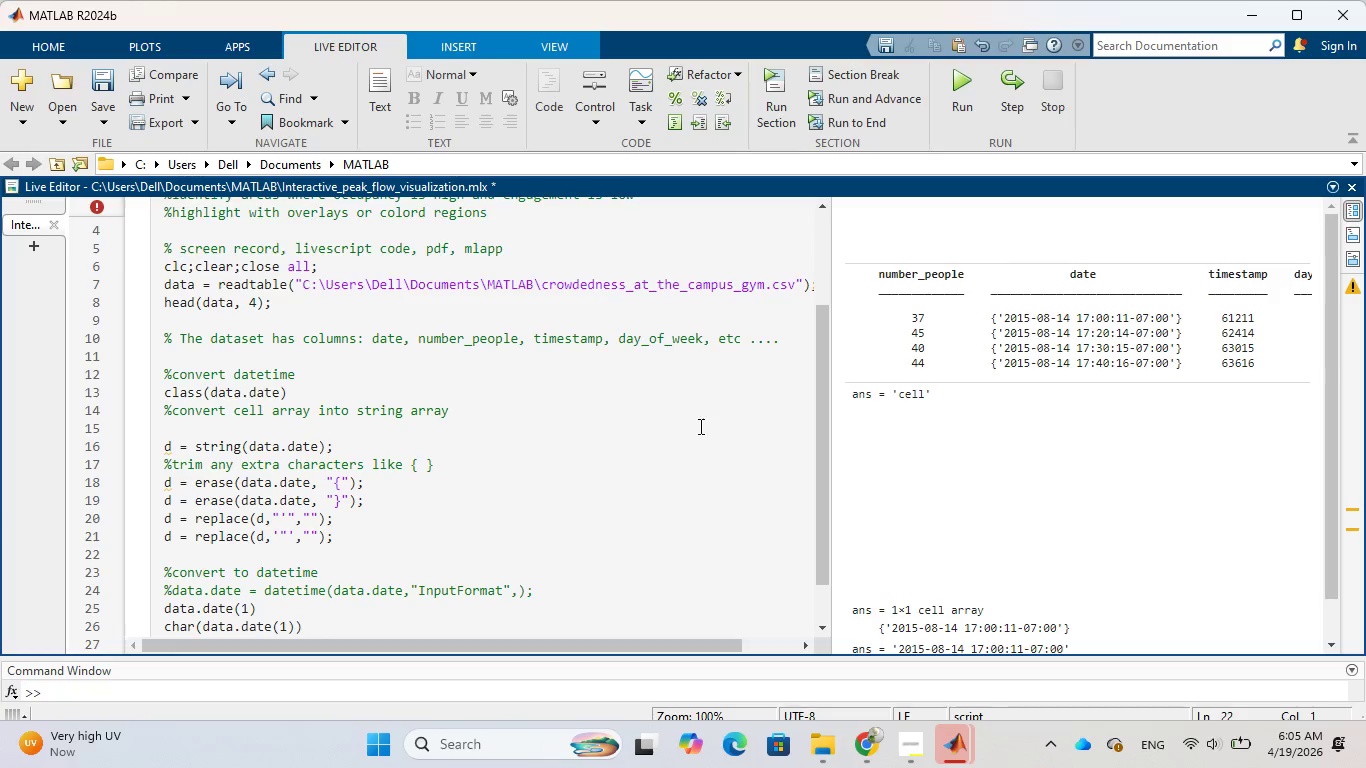 
scroll: coordinate [951, 455], scroll_direction: down, amount: 1.0
 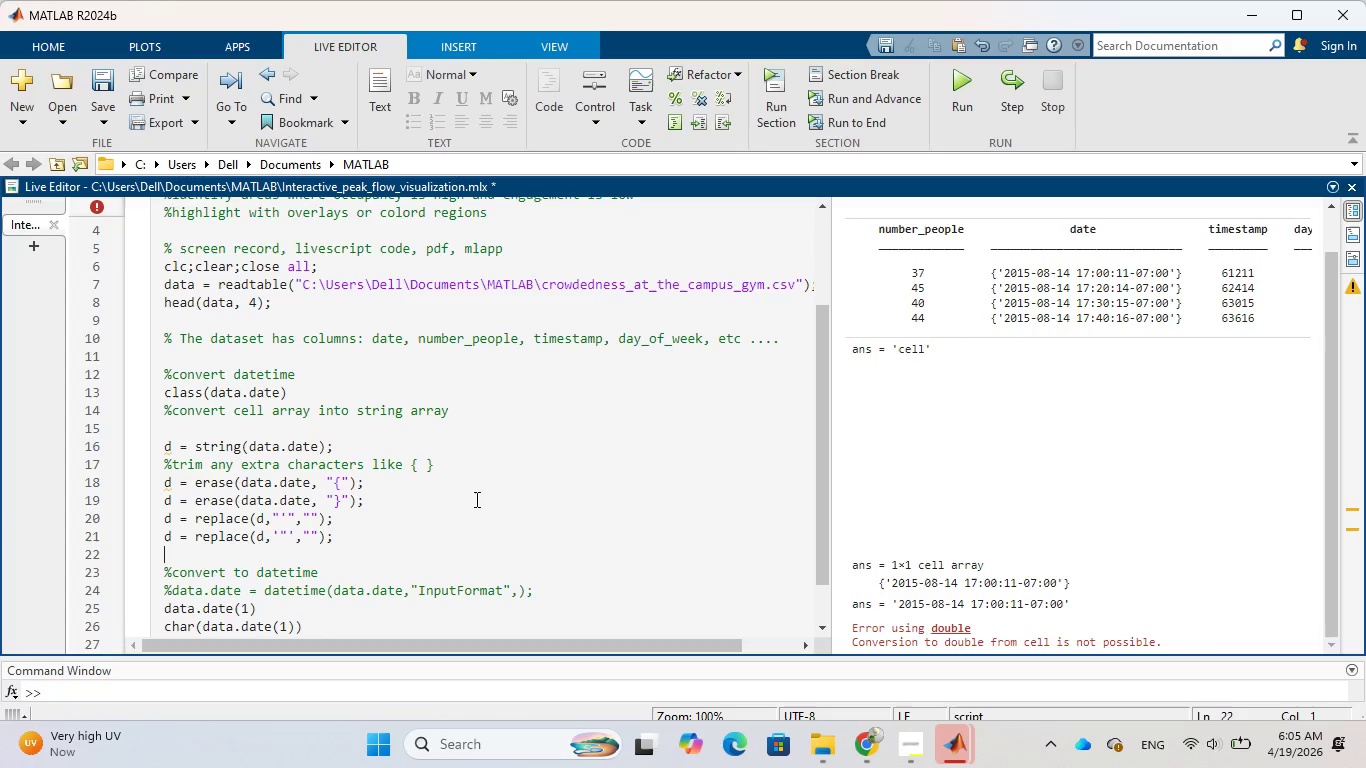 
wait(15.58)
 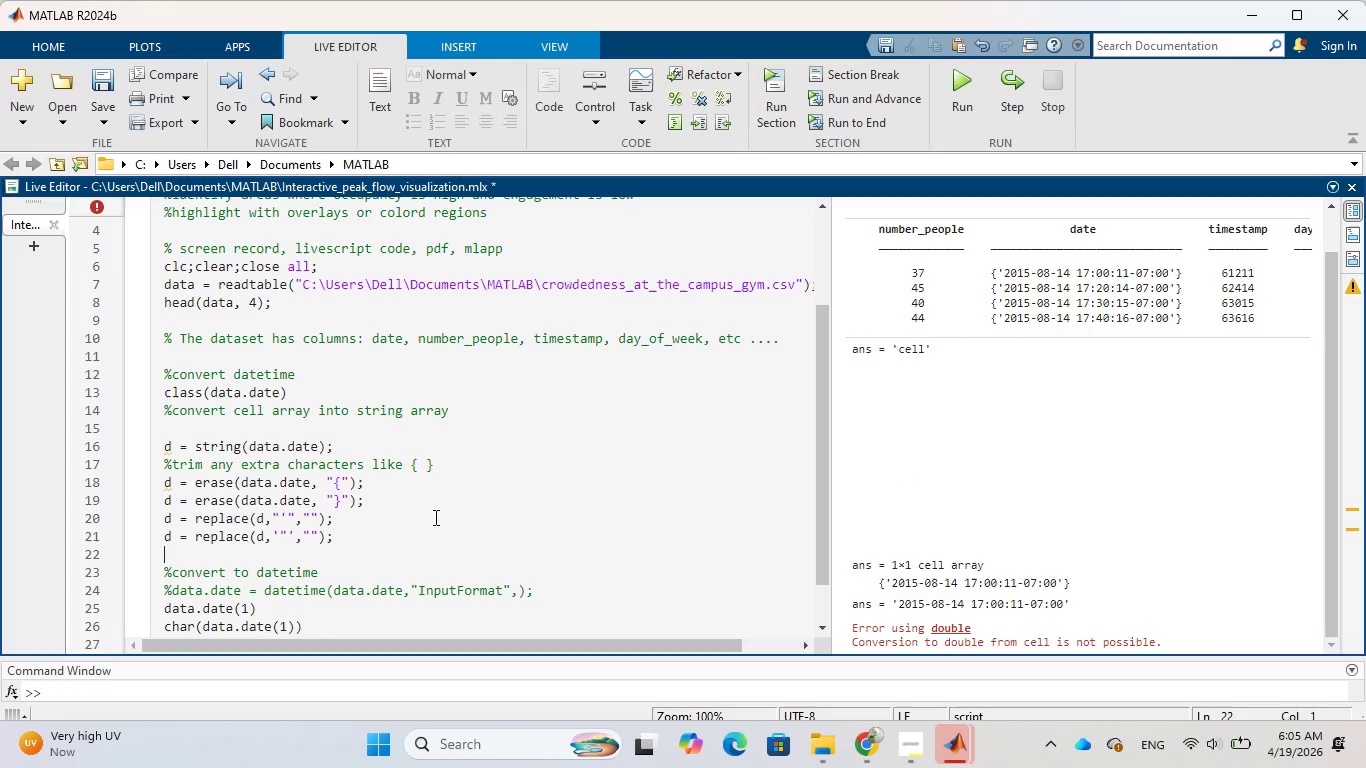 
key(Control+V)
 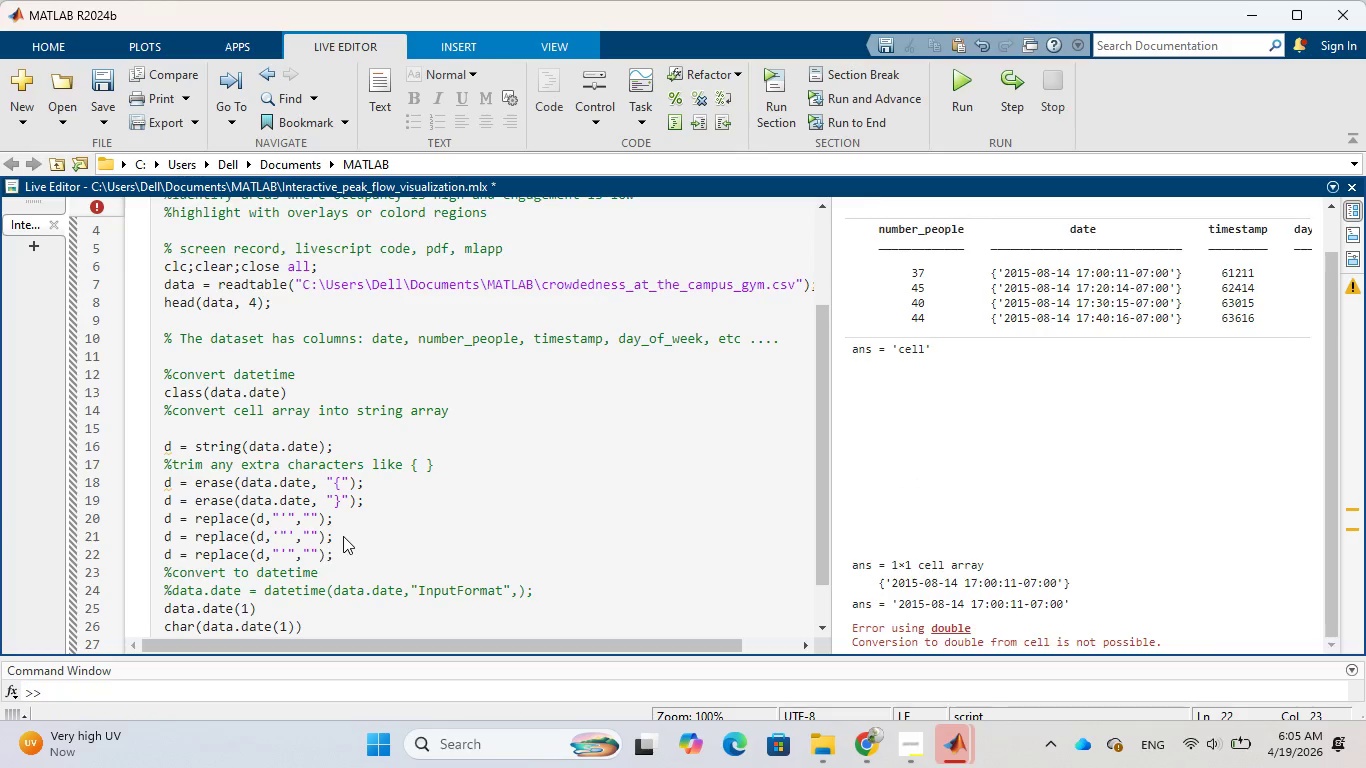 
key(Enter)
 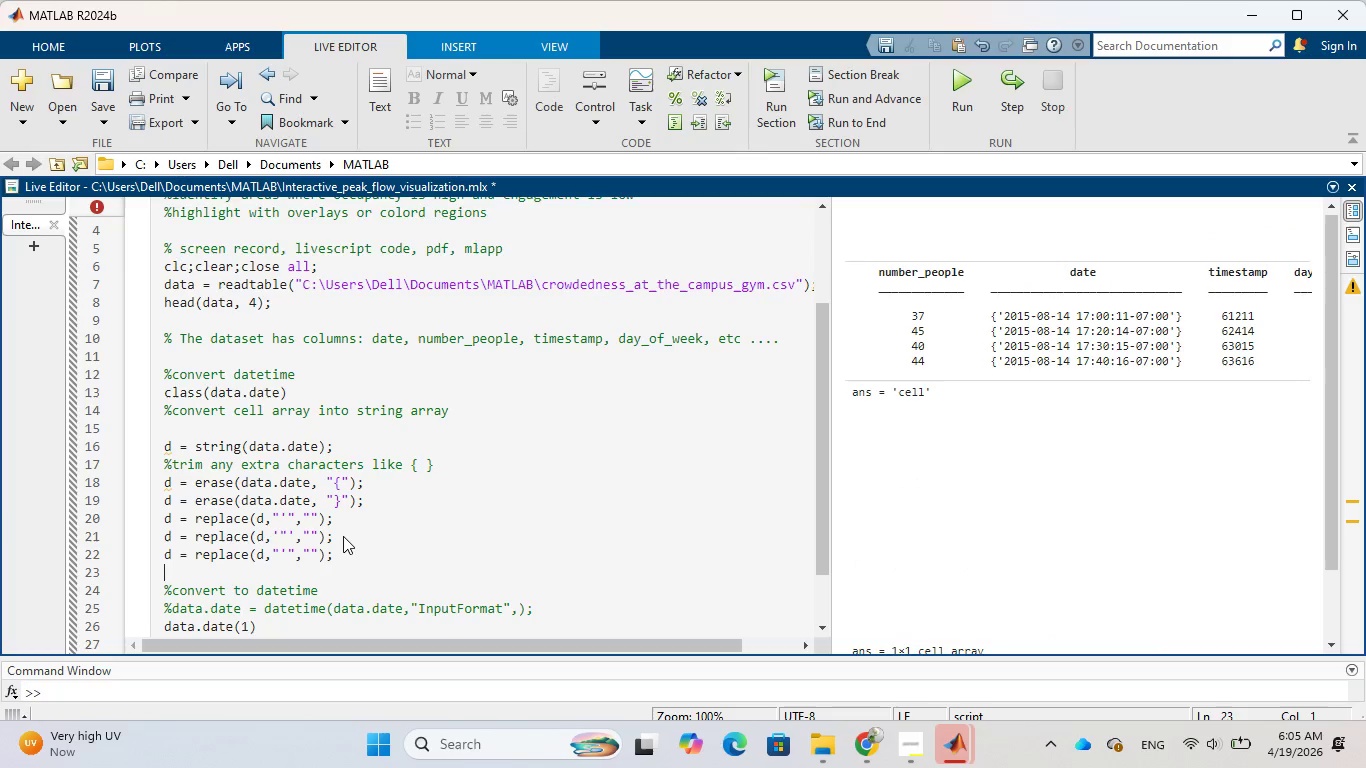 
key(Control+V)
 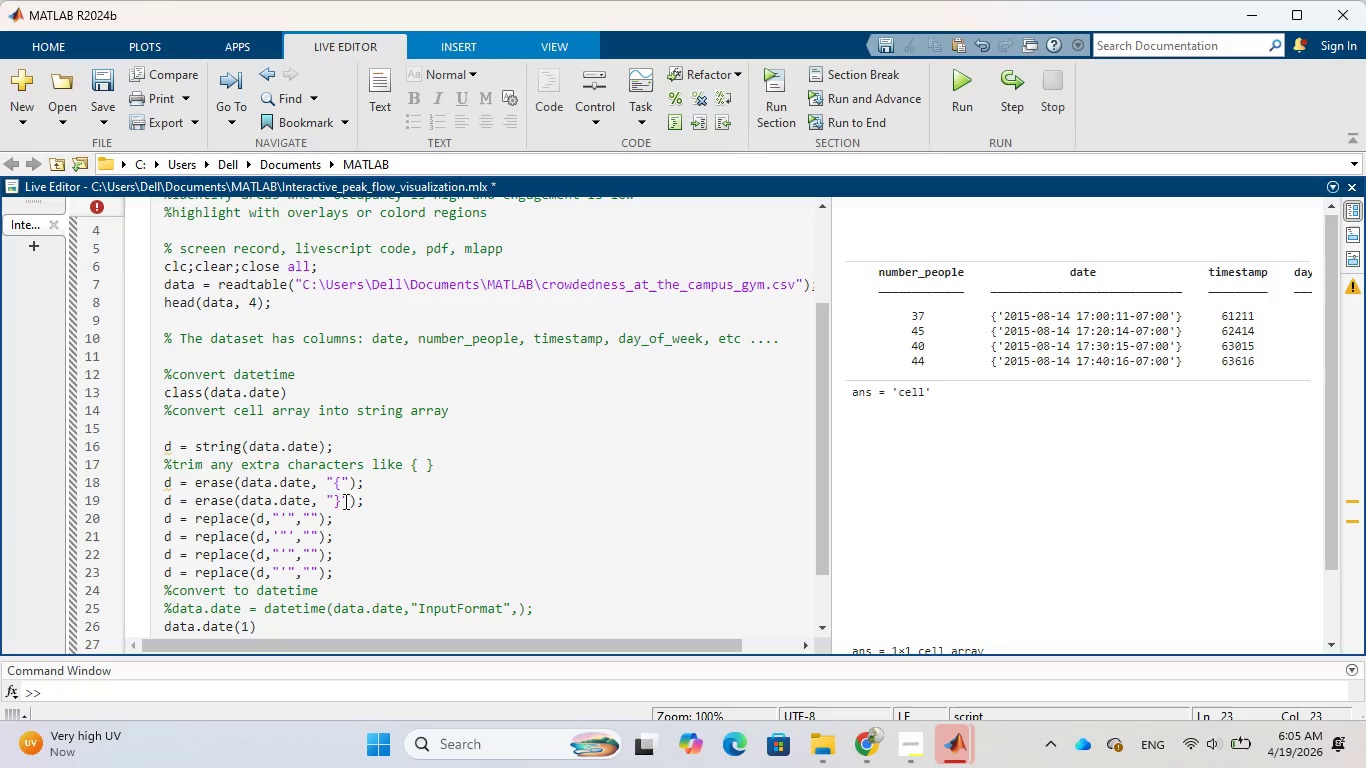 
wait(6.17)
 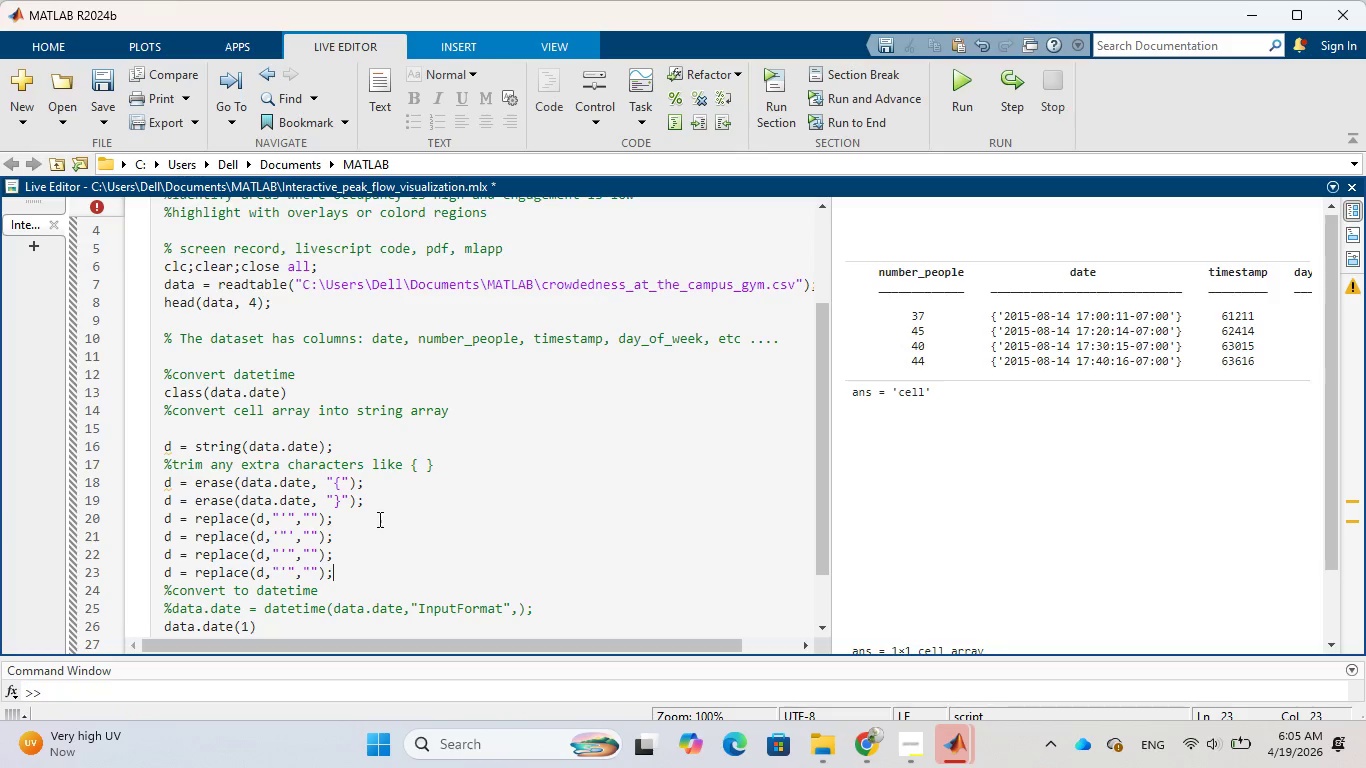 
left_click_drag(start_coordinate=[346, 499], to_coordinate=[328, 495])
 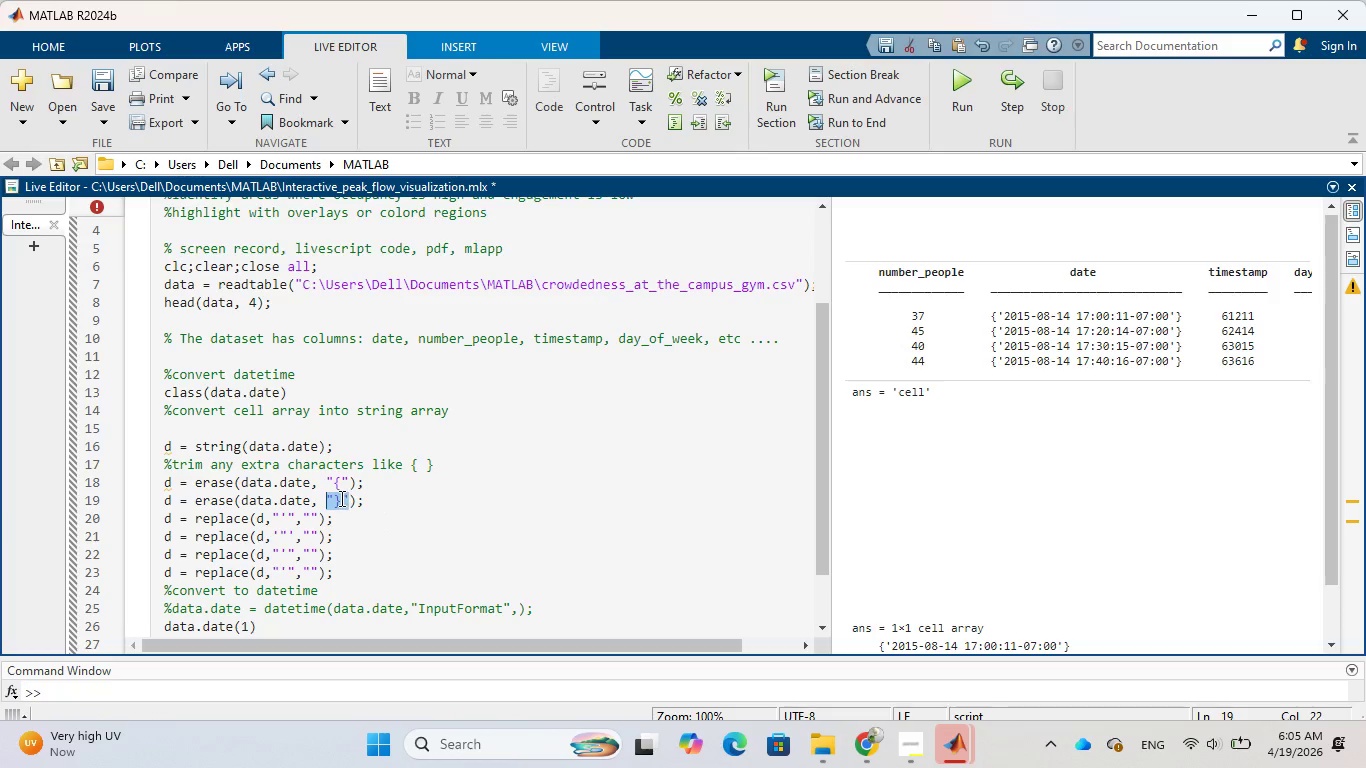 
right_click([340, 498])
 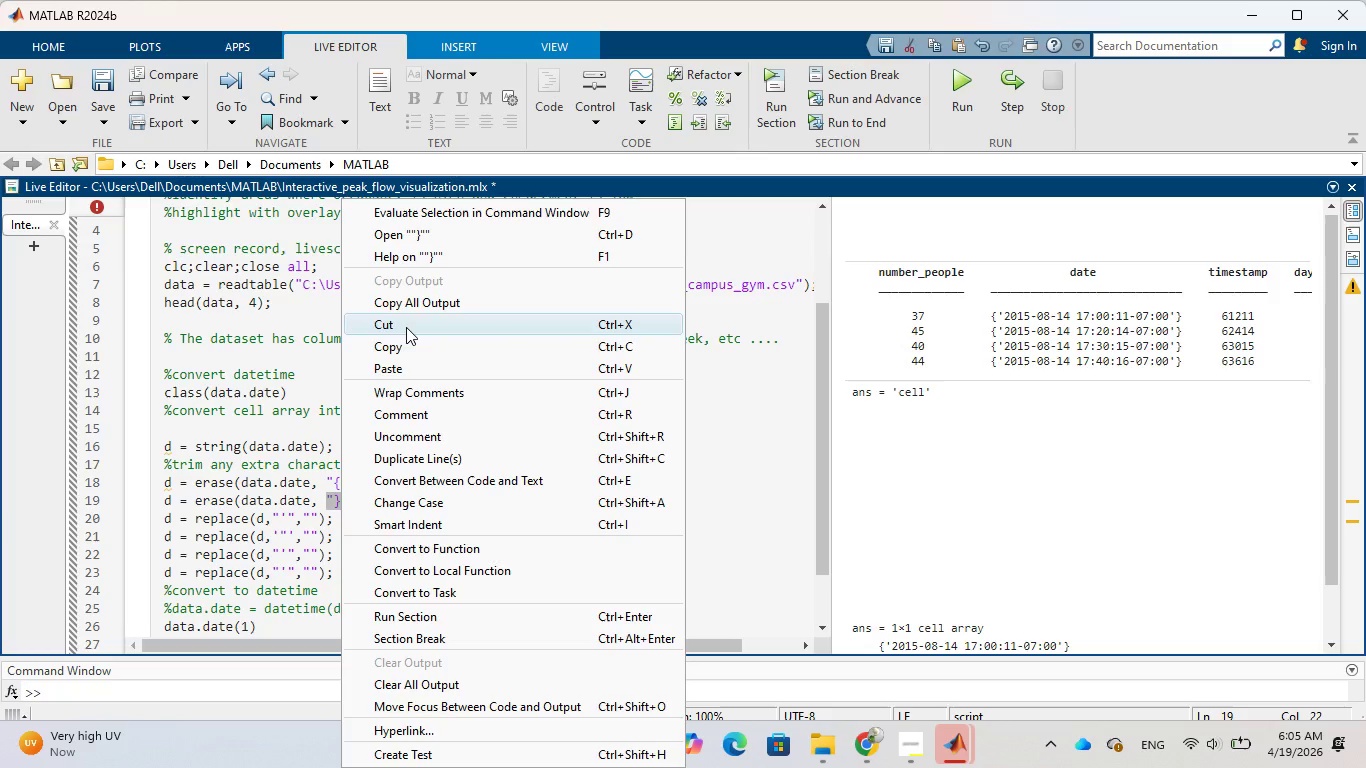 
left_click([409, 346])
 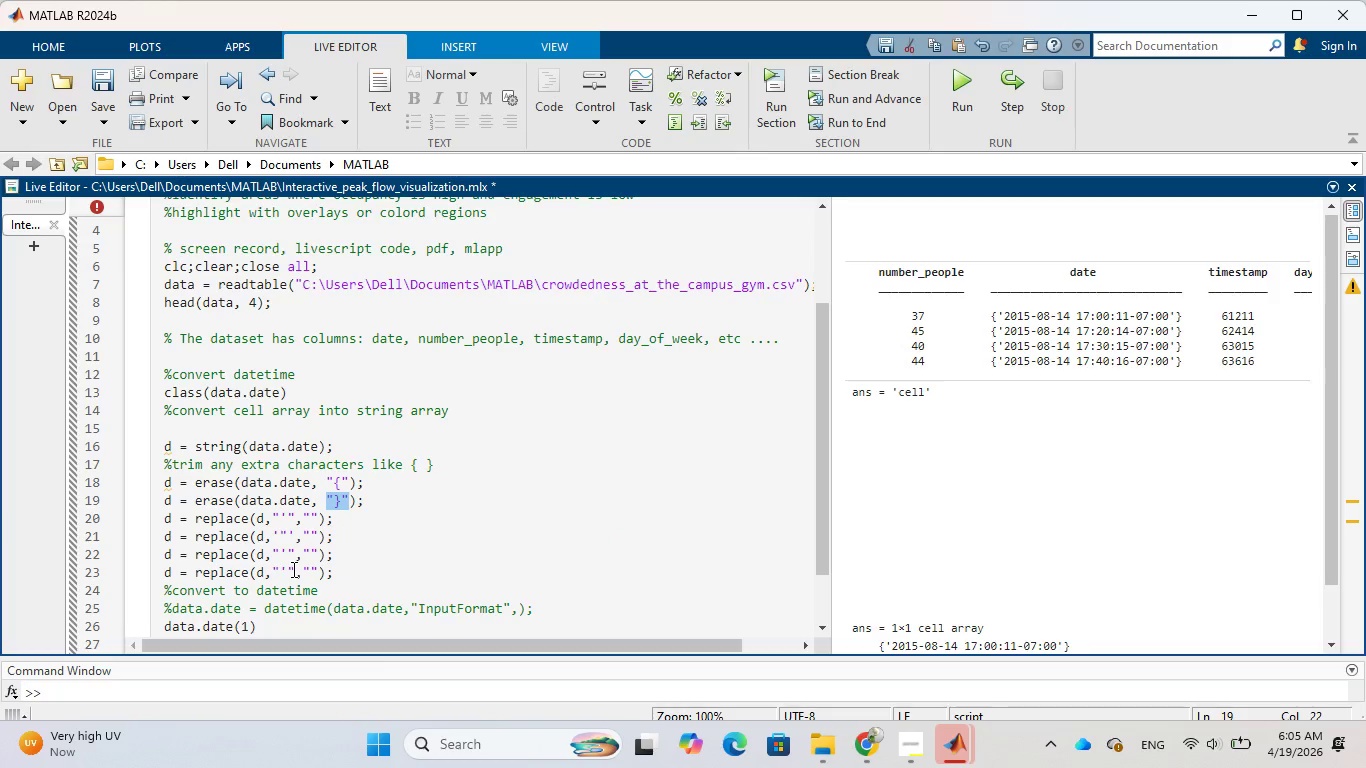 
left_click_drag(start_coordinate=[294, 570], to_coordinate=[272, 568])
 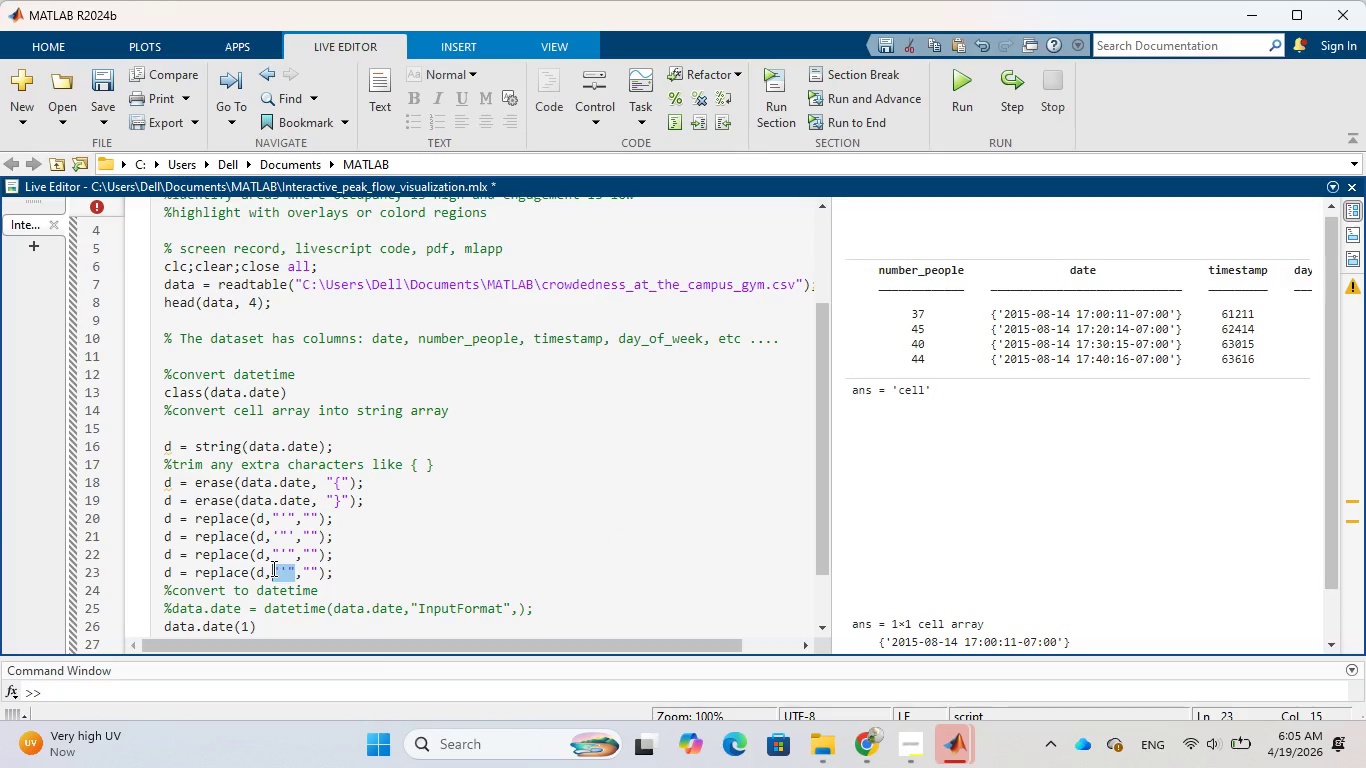 
key(Control+V)
 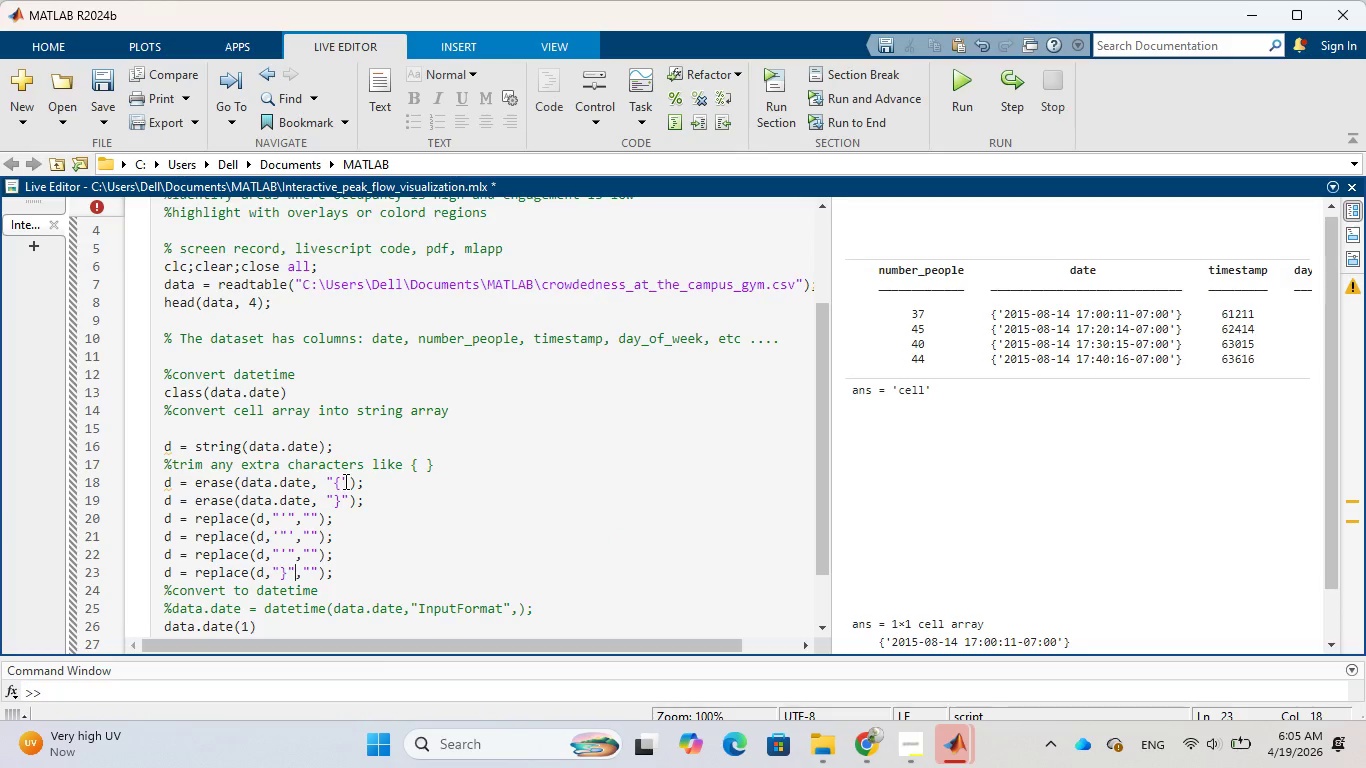 
left_click_drag(start_coordinate=[347, 484], to_coordinate=[327, 481])
 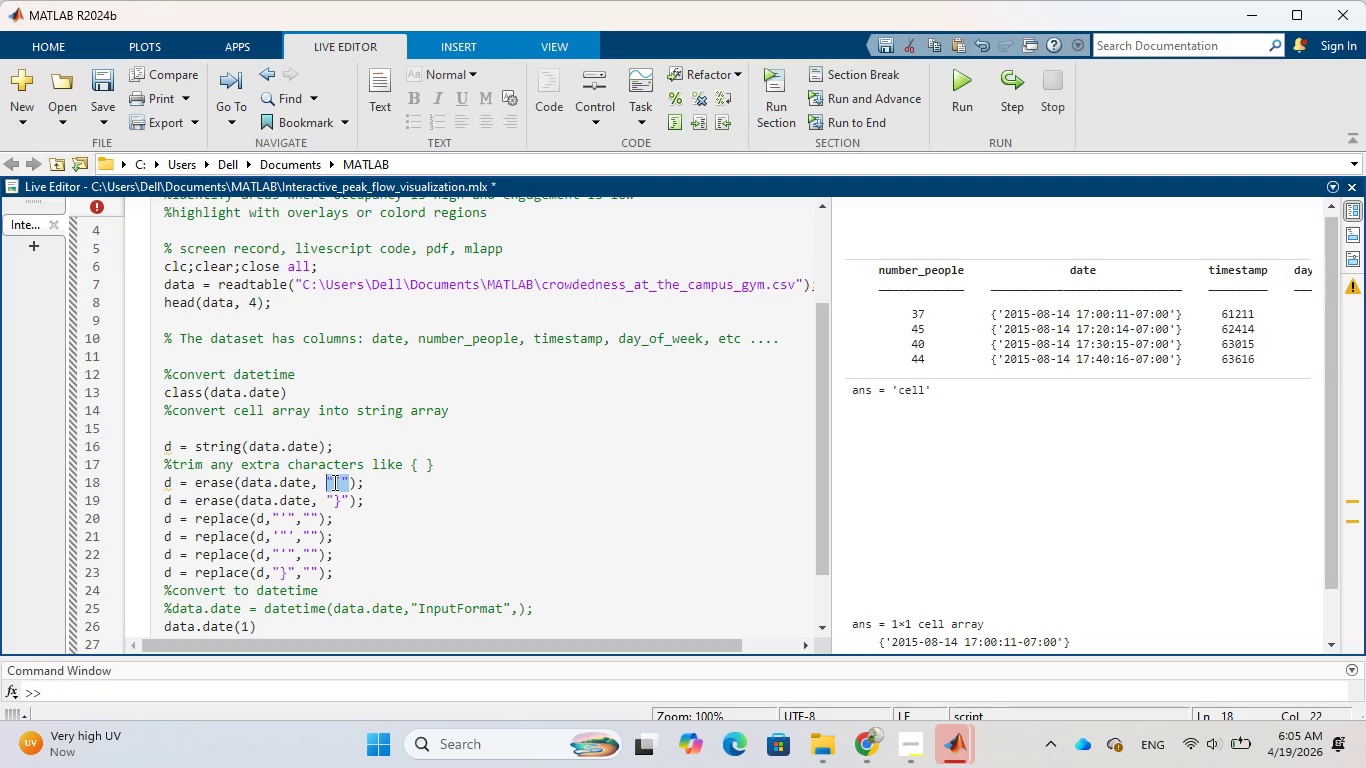 
right_click([333, 482])
 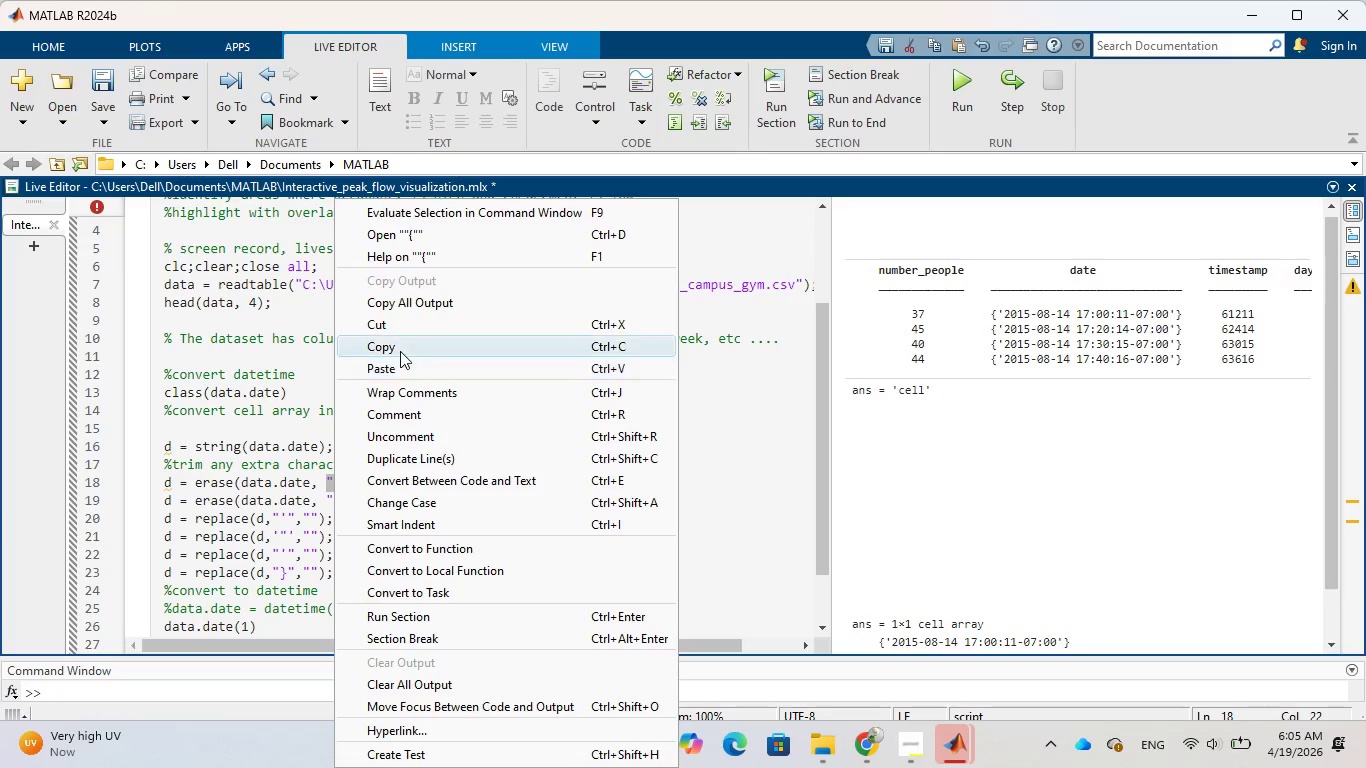 
left_click([400, 350])
 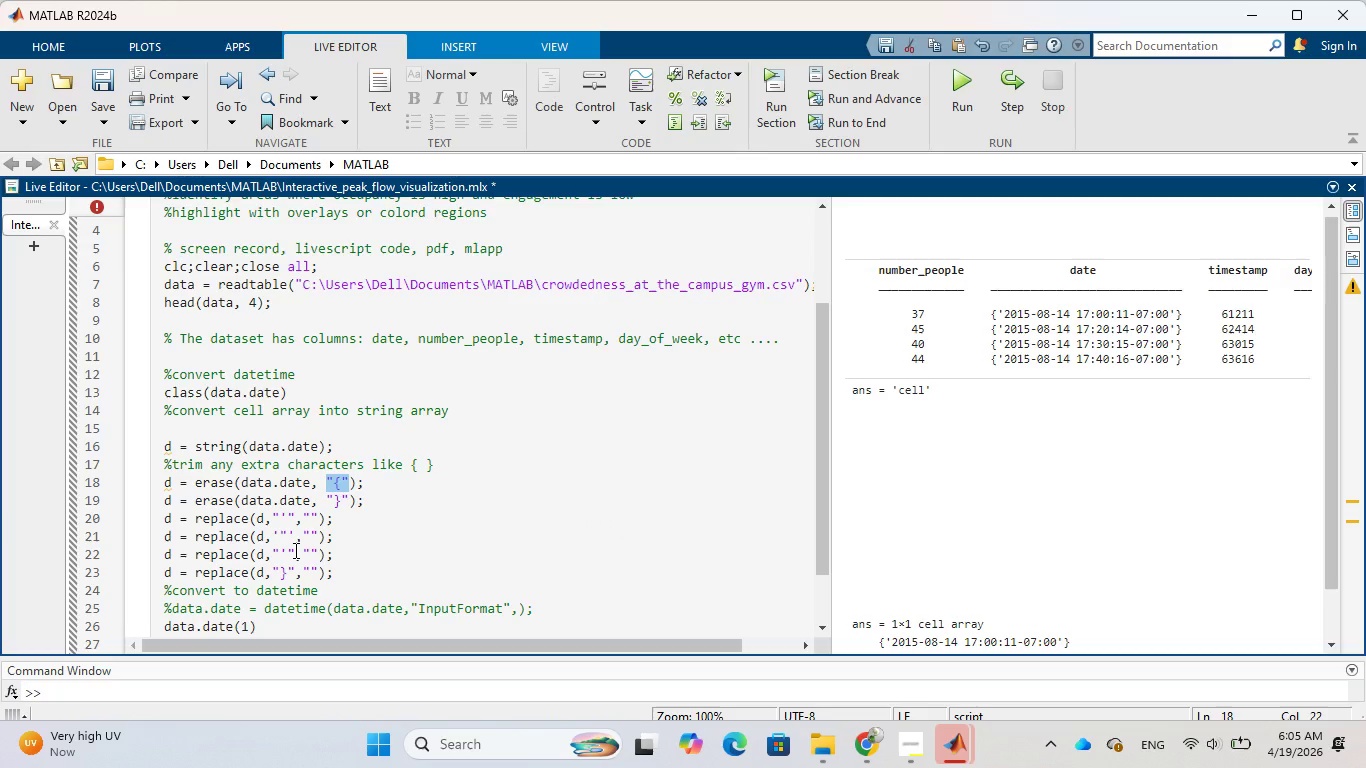 
left_click_drag(start_coordinate=[294, 550], to_coordinate=[274, 552])
 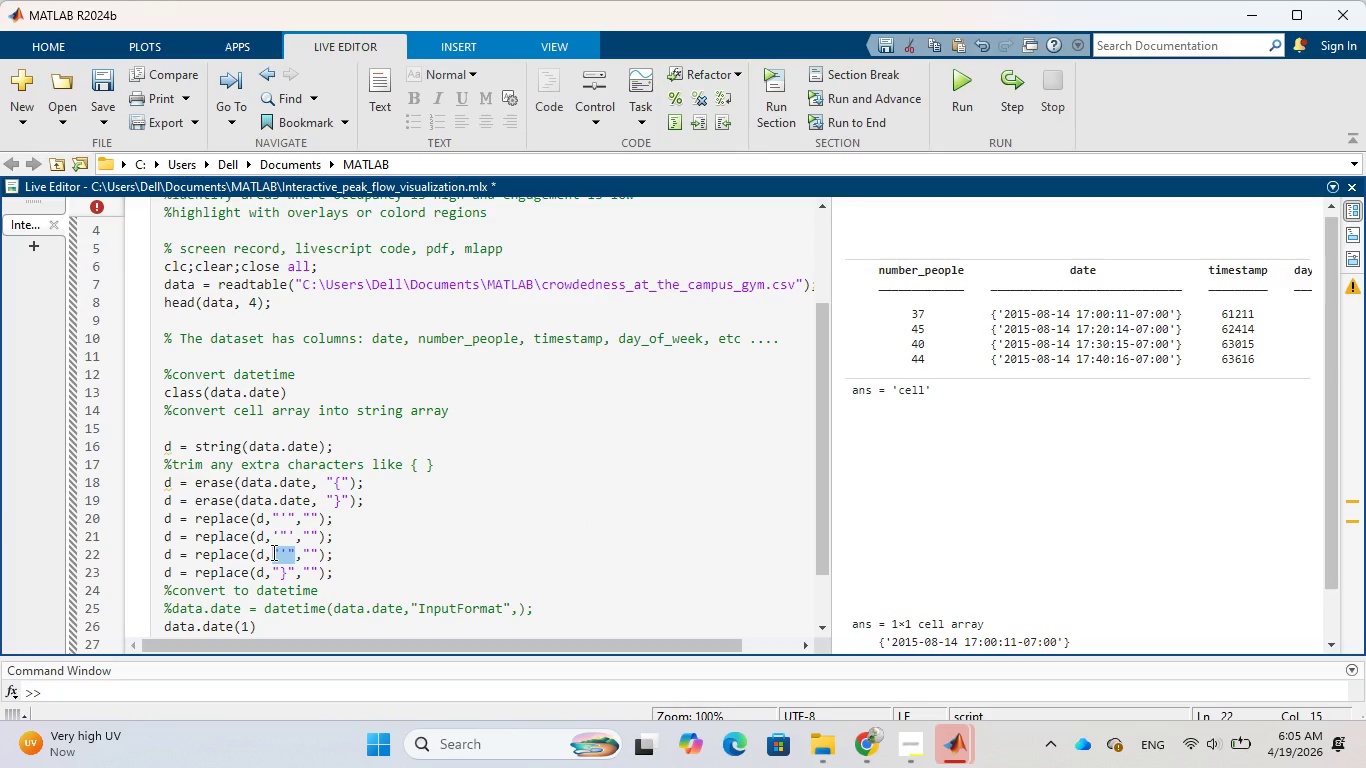 
key(Control+V)
 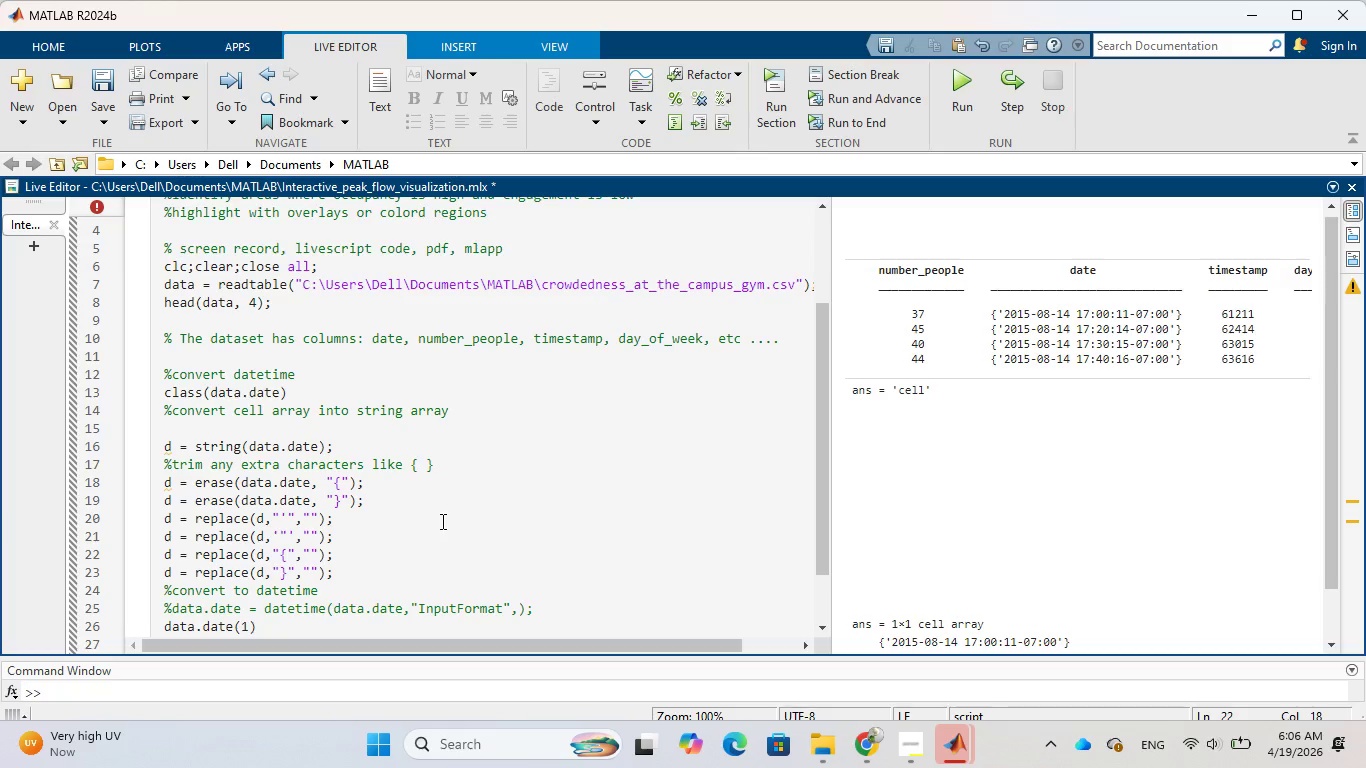 
scroll: coordinate [444, 518], scroll_direction: down, amount: 2.0
 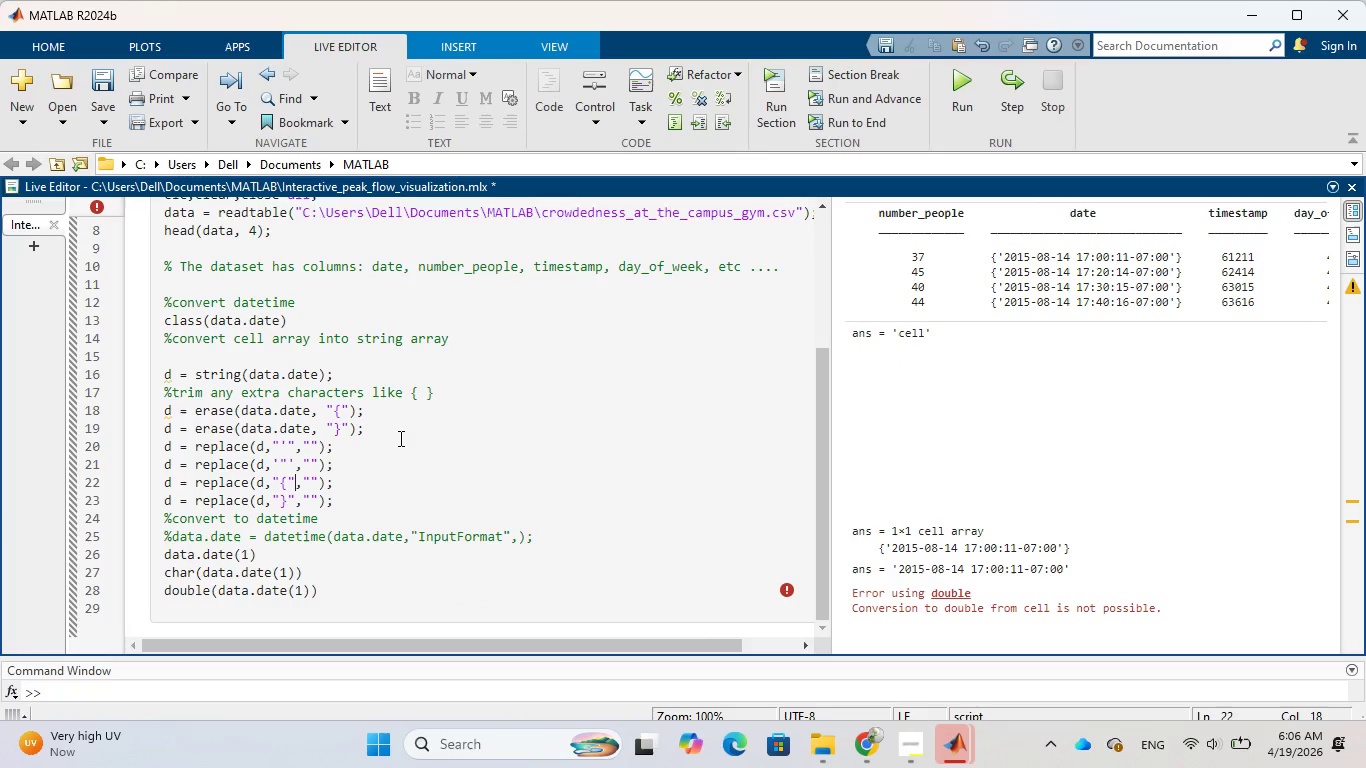 
left_click_drag(start_coordinate=[399, 436], to_coordinate=[157, 416])
 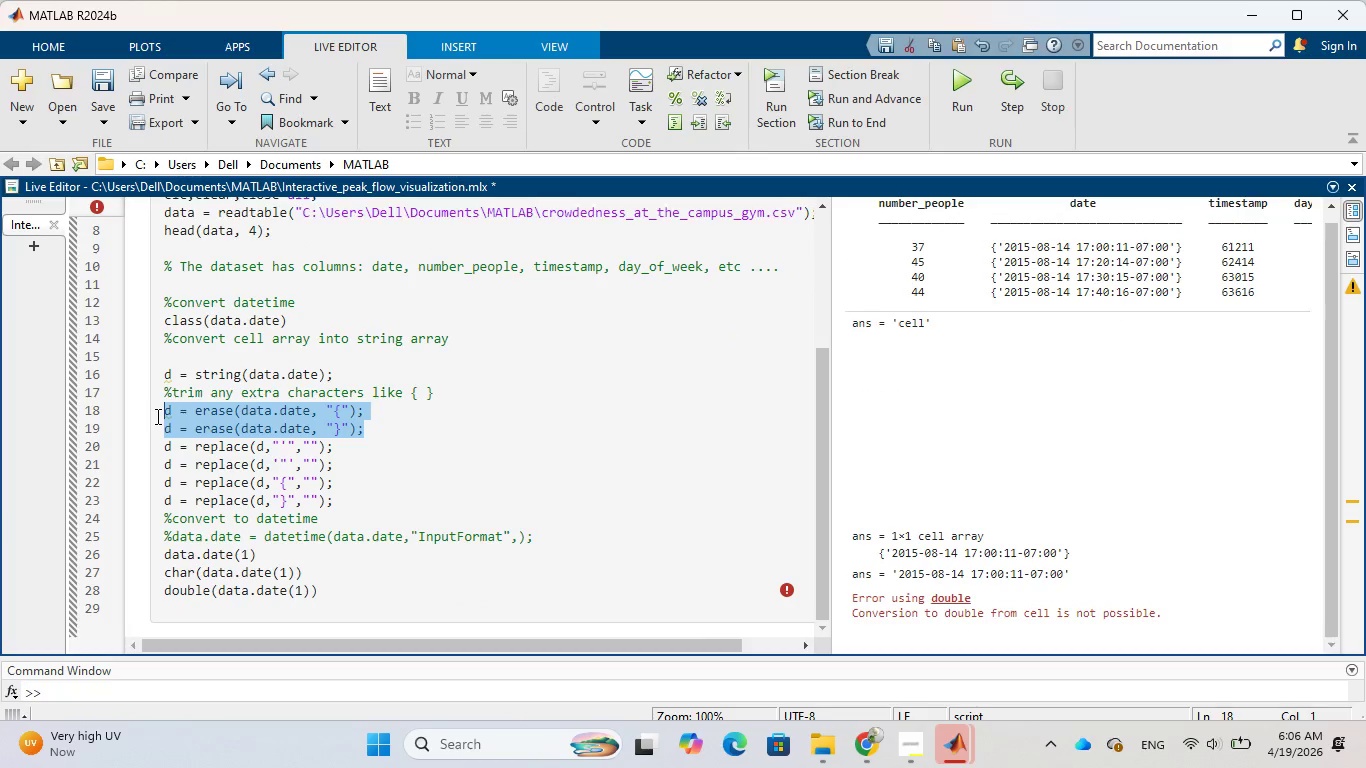 
key(Backspace)
 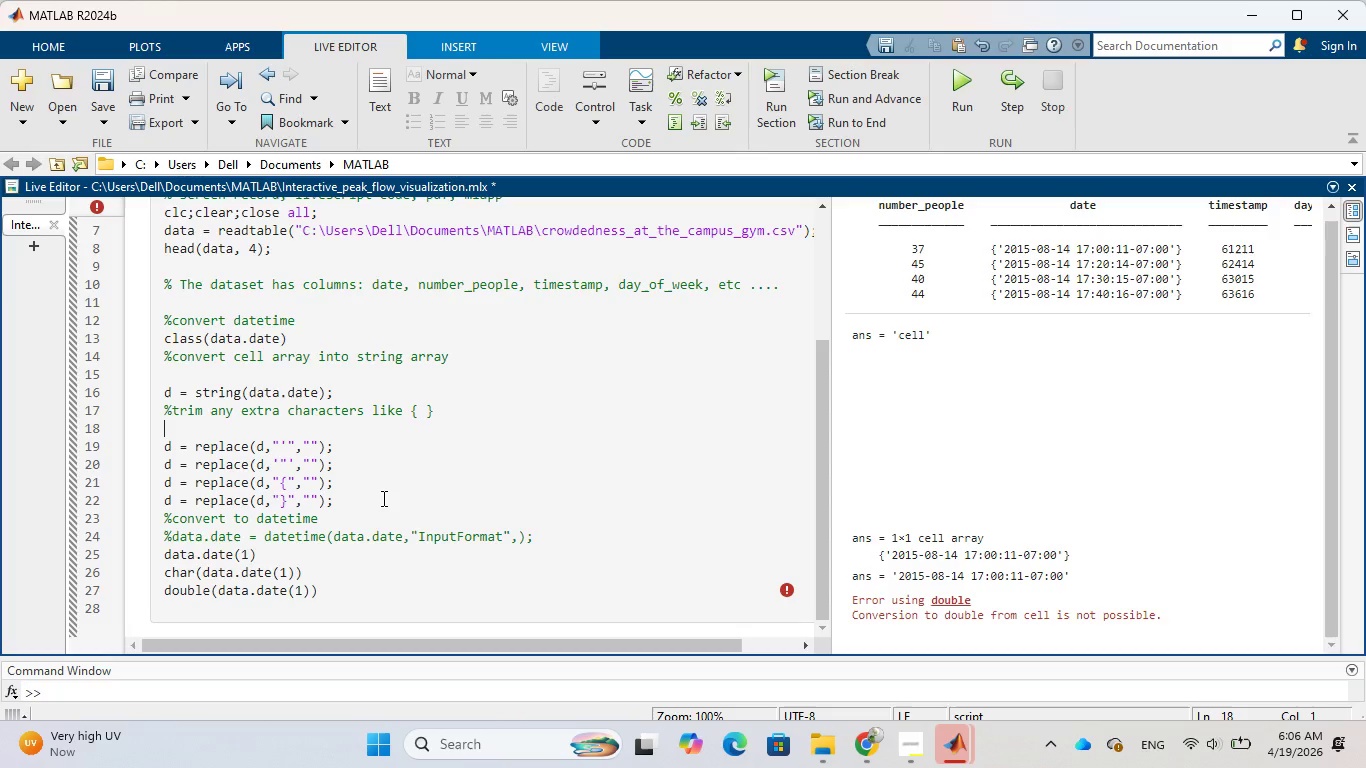 
wait(11.27)
 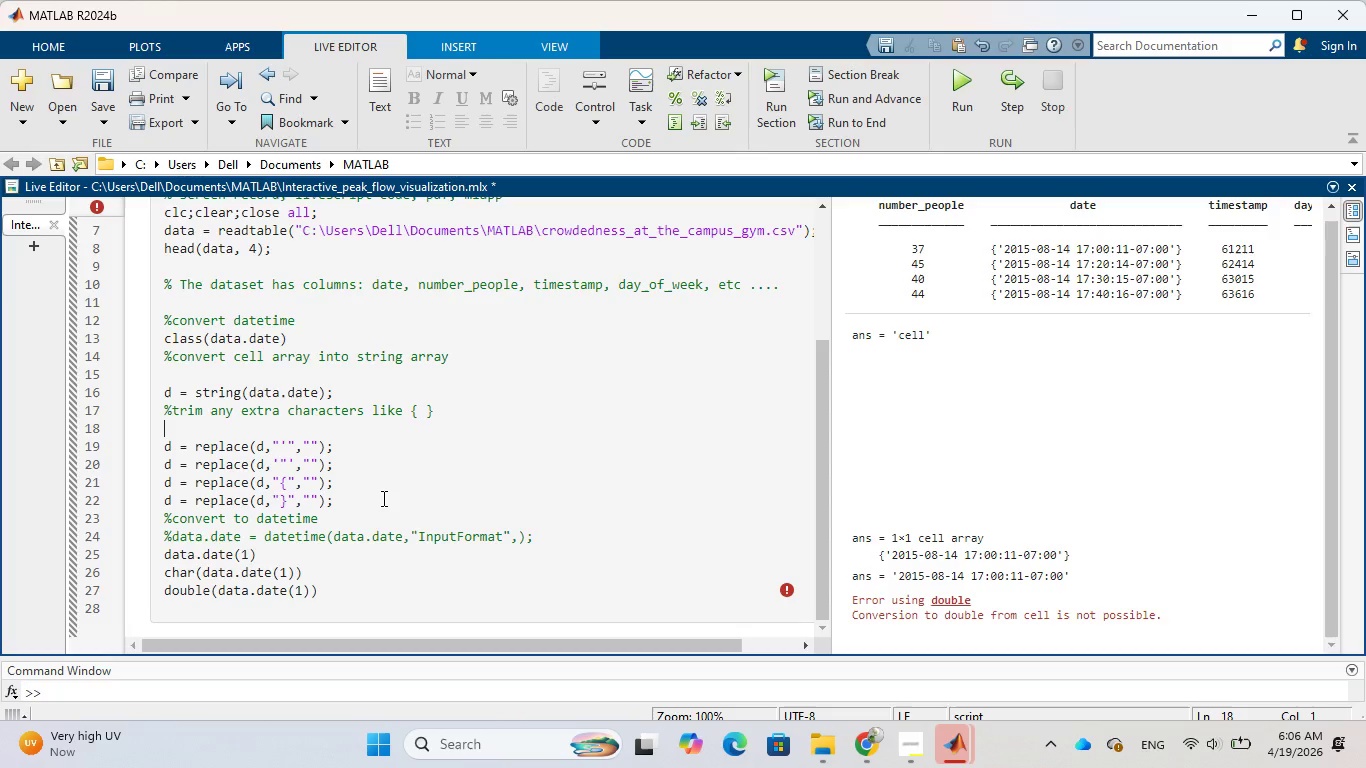 
left_click([370, 498])
 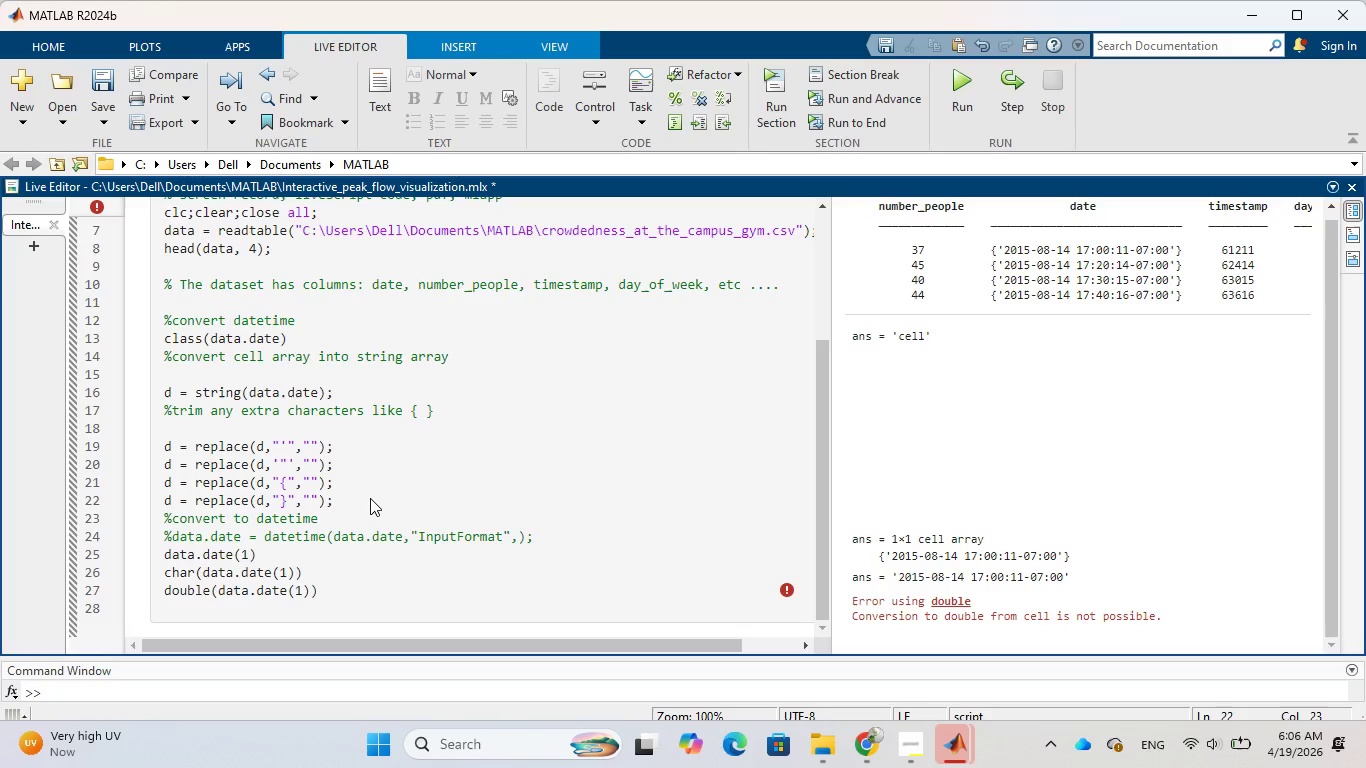 
key(Enter)
 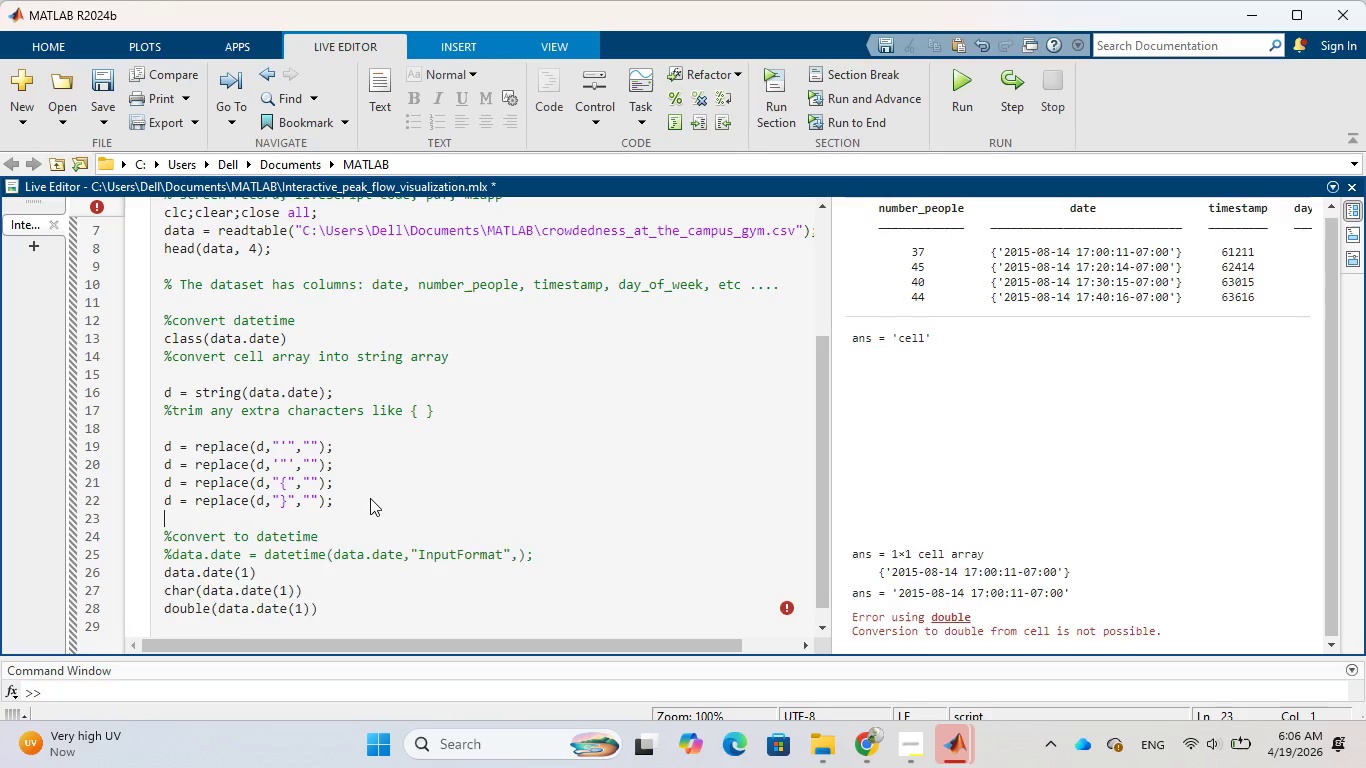 
key(Enter)
 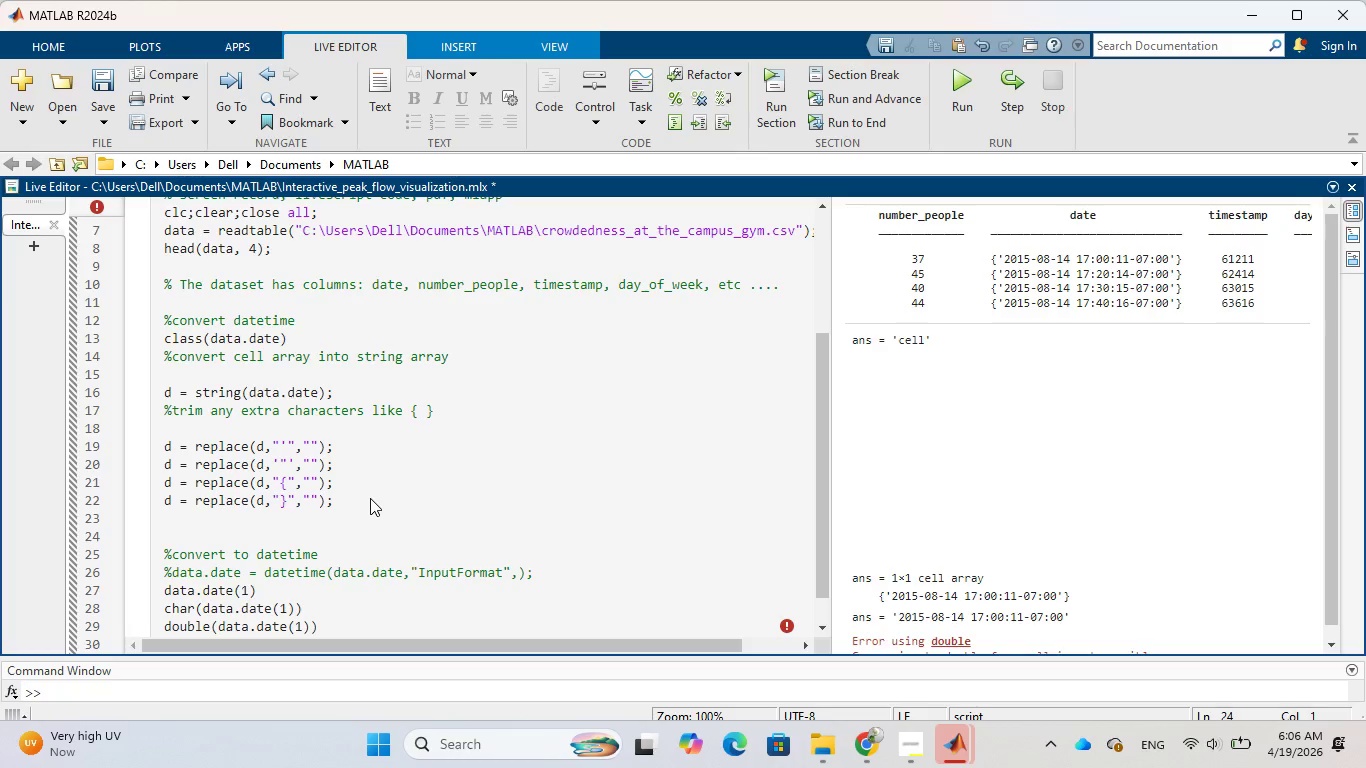 
wait(23.2)
 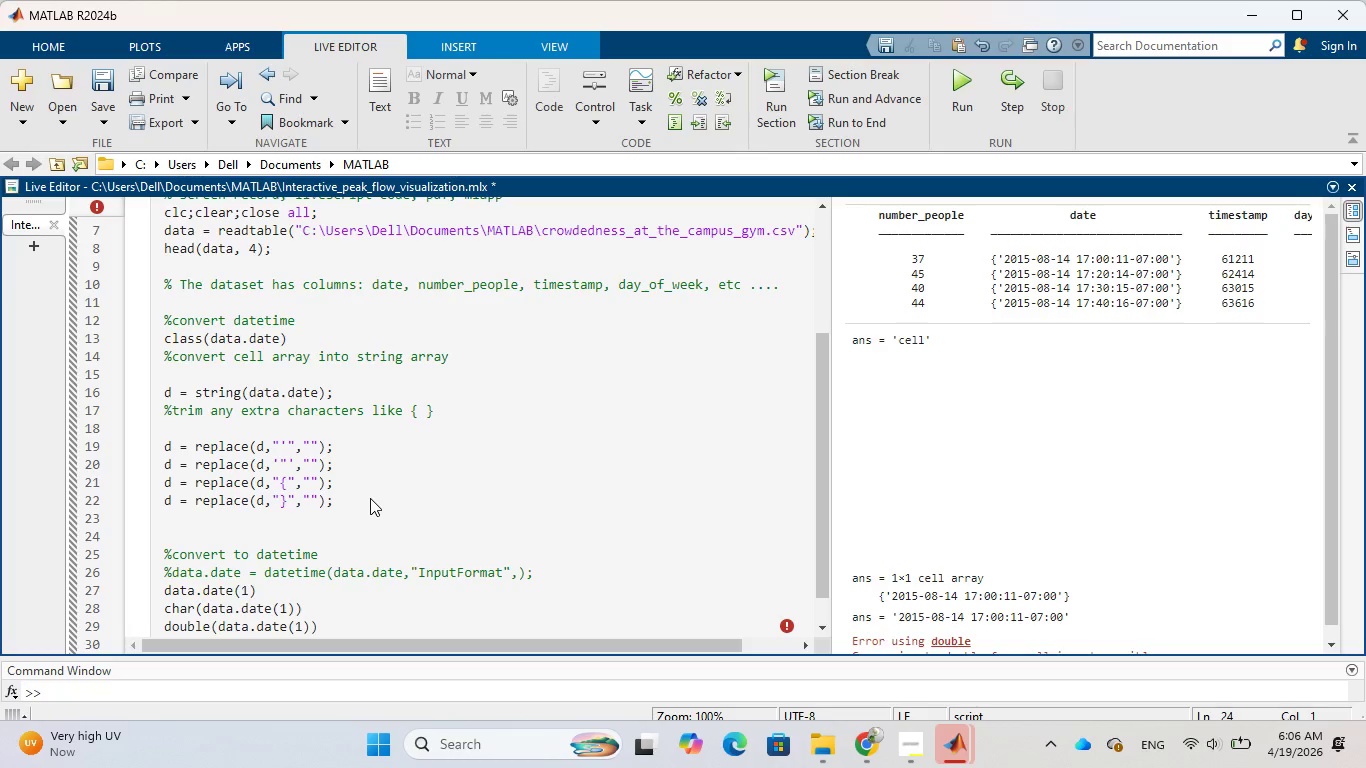 
key(D)
 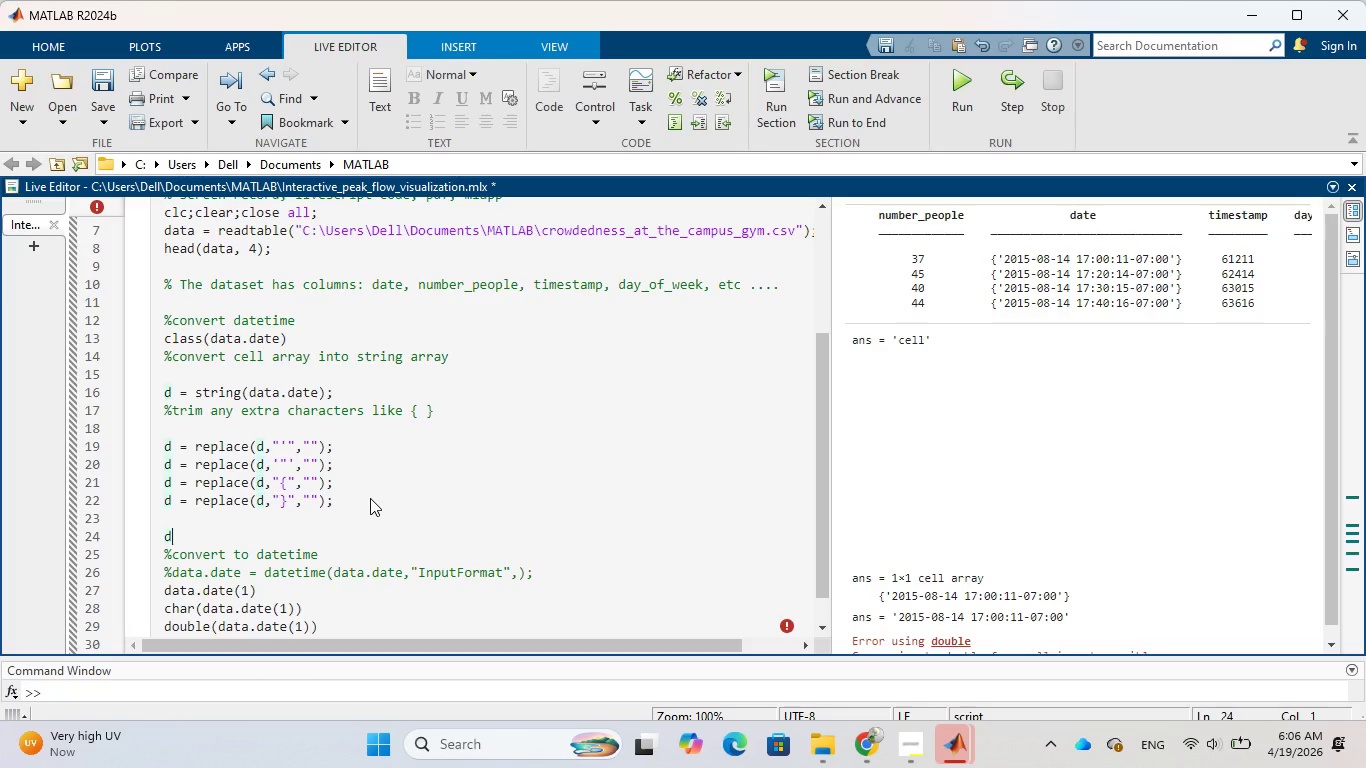 
key(Space)
 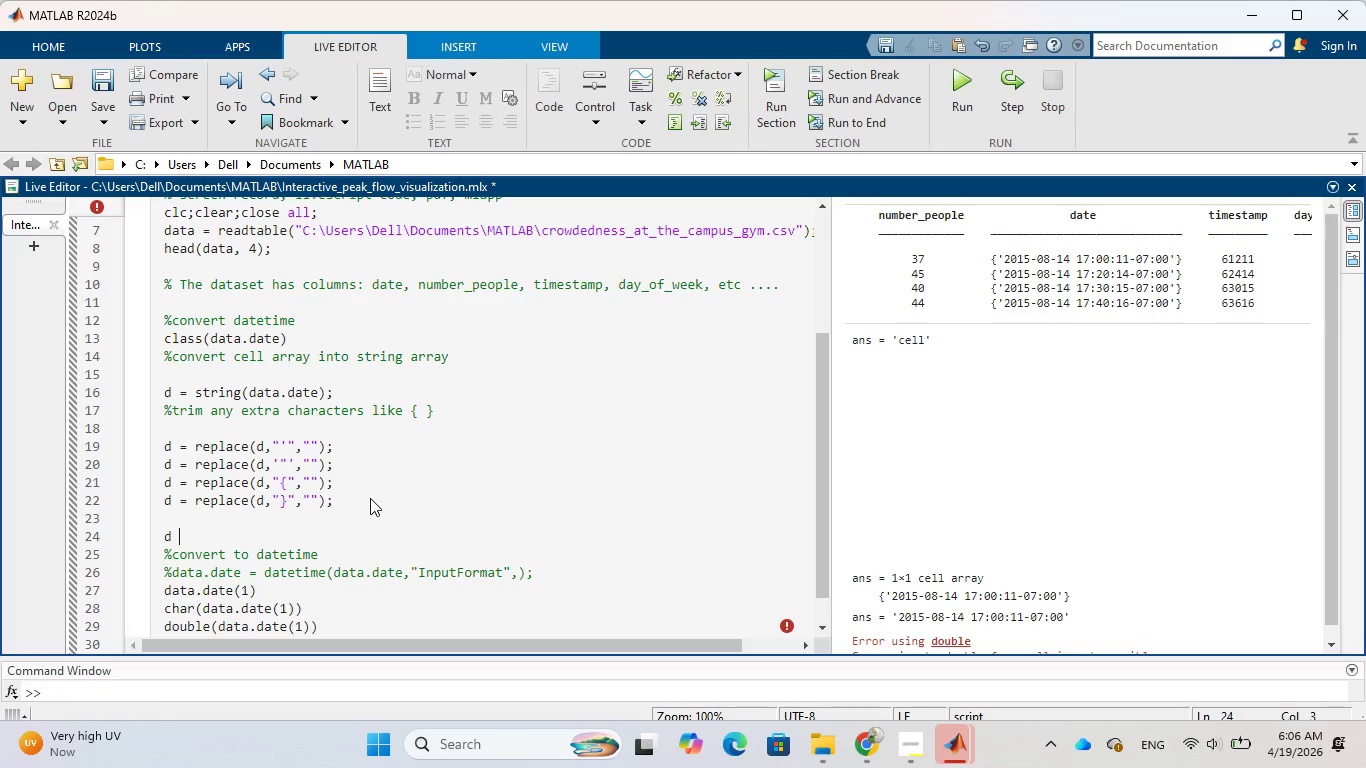 
key(Equal)
 